 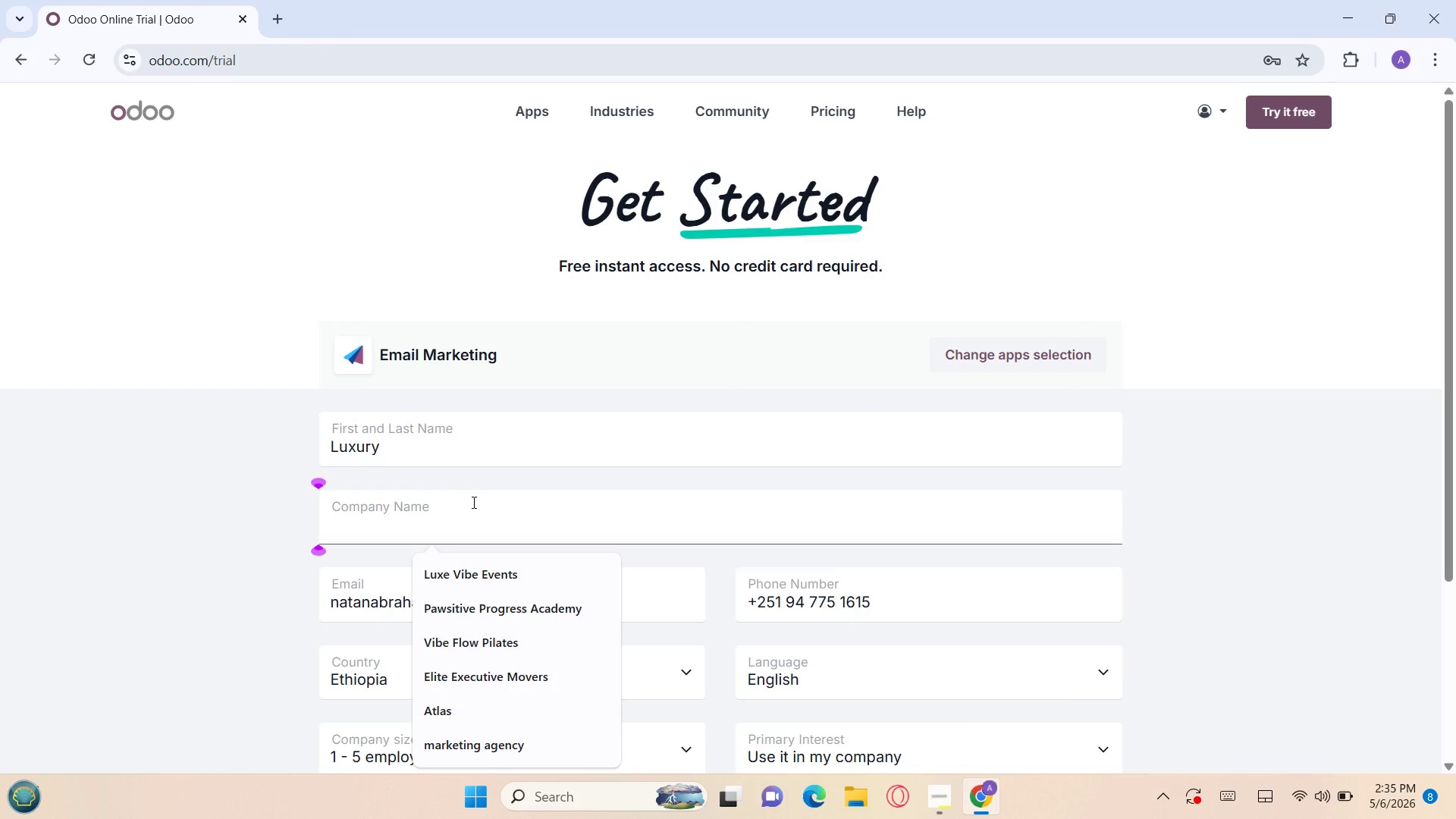 
key(Control+ControlLeft)
 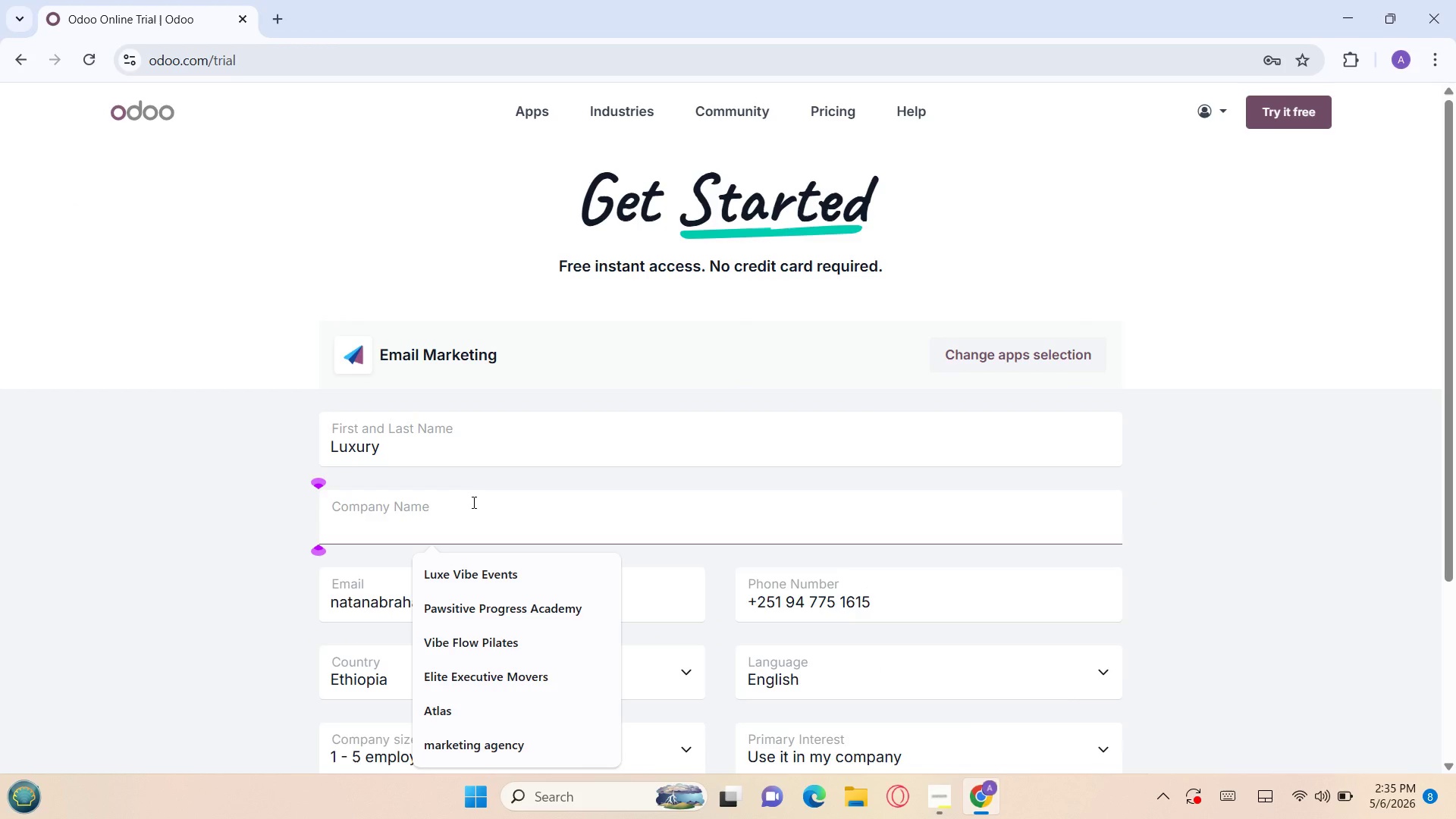 
key(Control+V)
 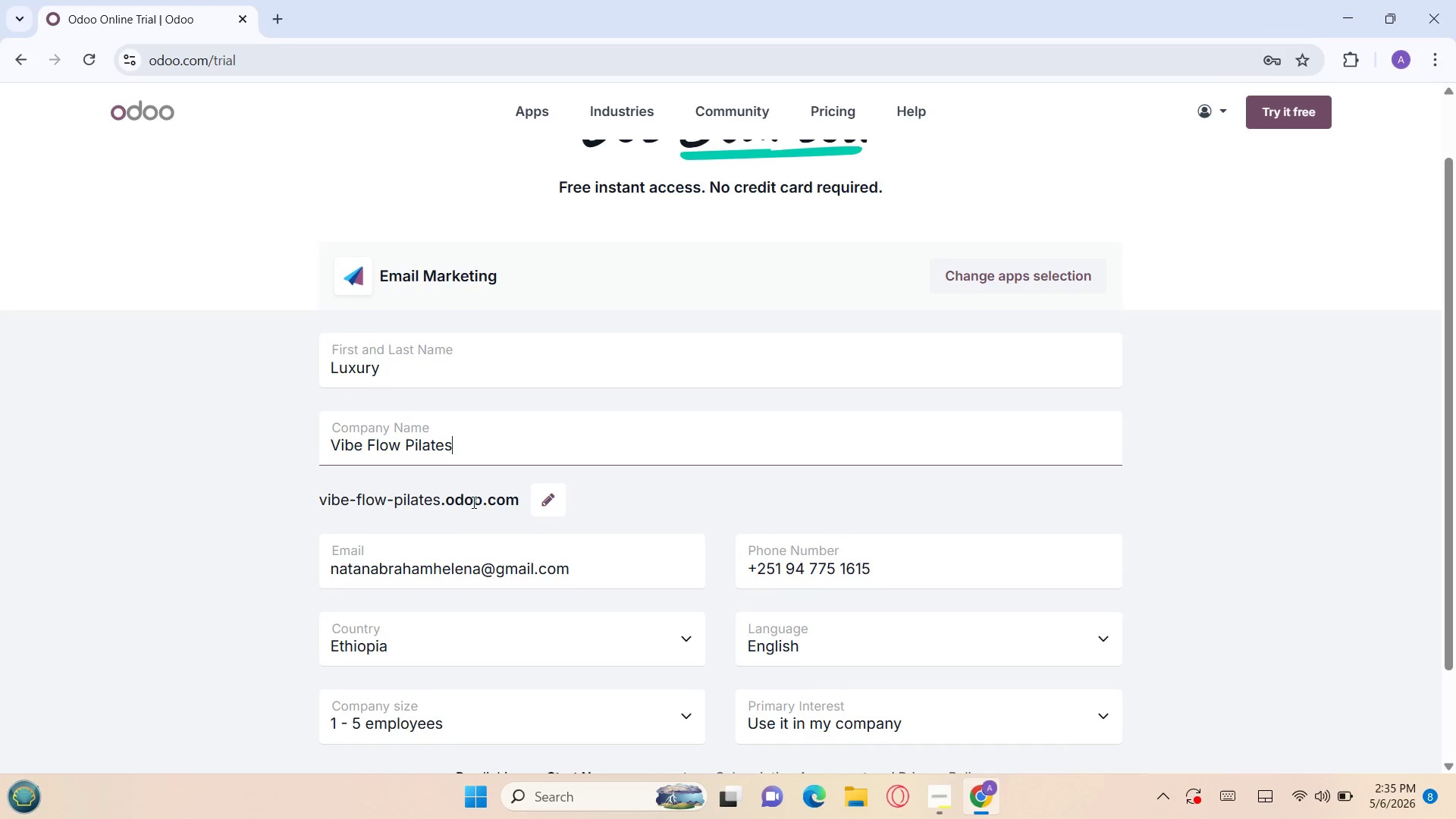 
wait(7.2)
 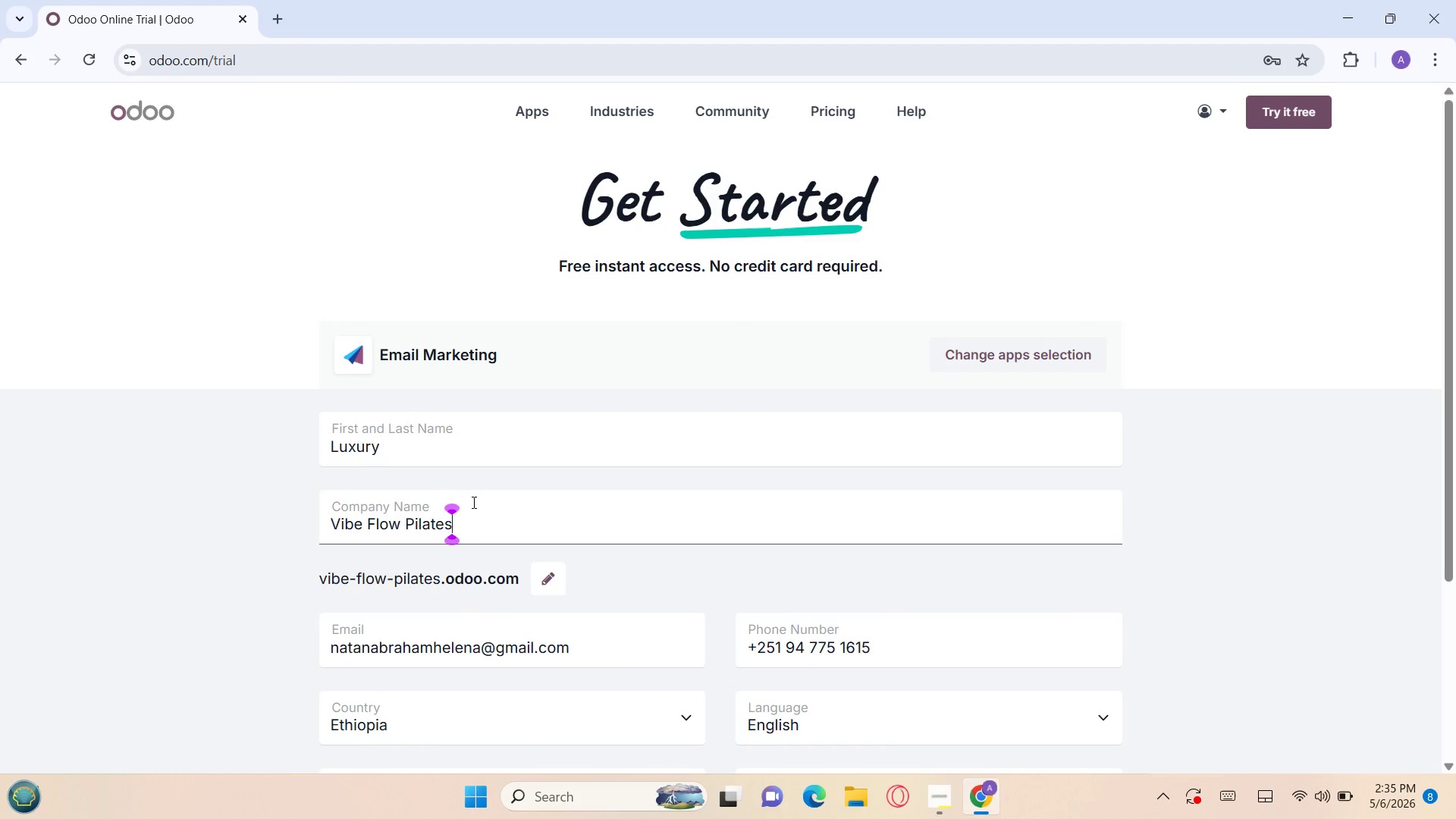 
left_click([707, 735])
 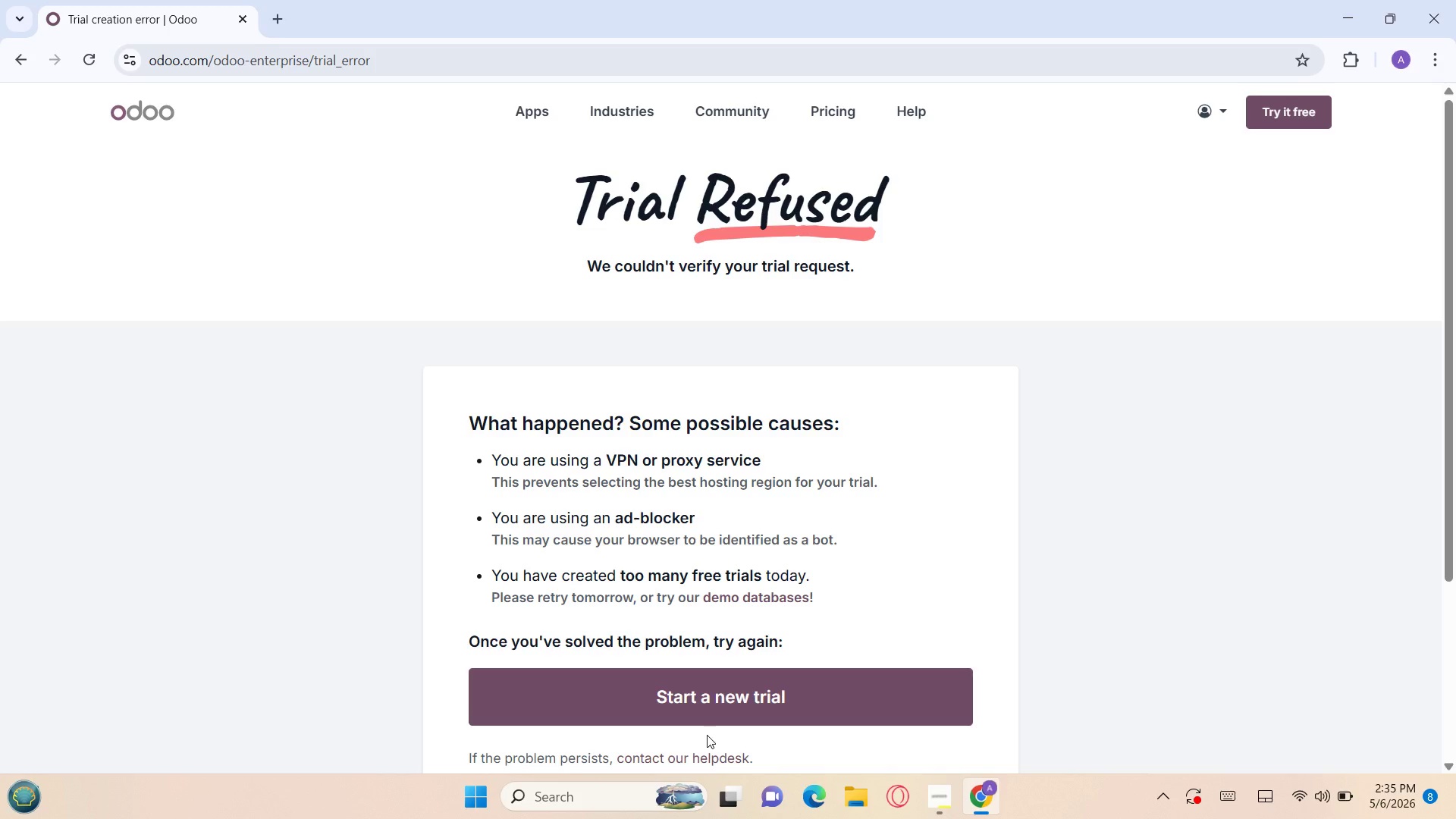 
wait(17.66)
 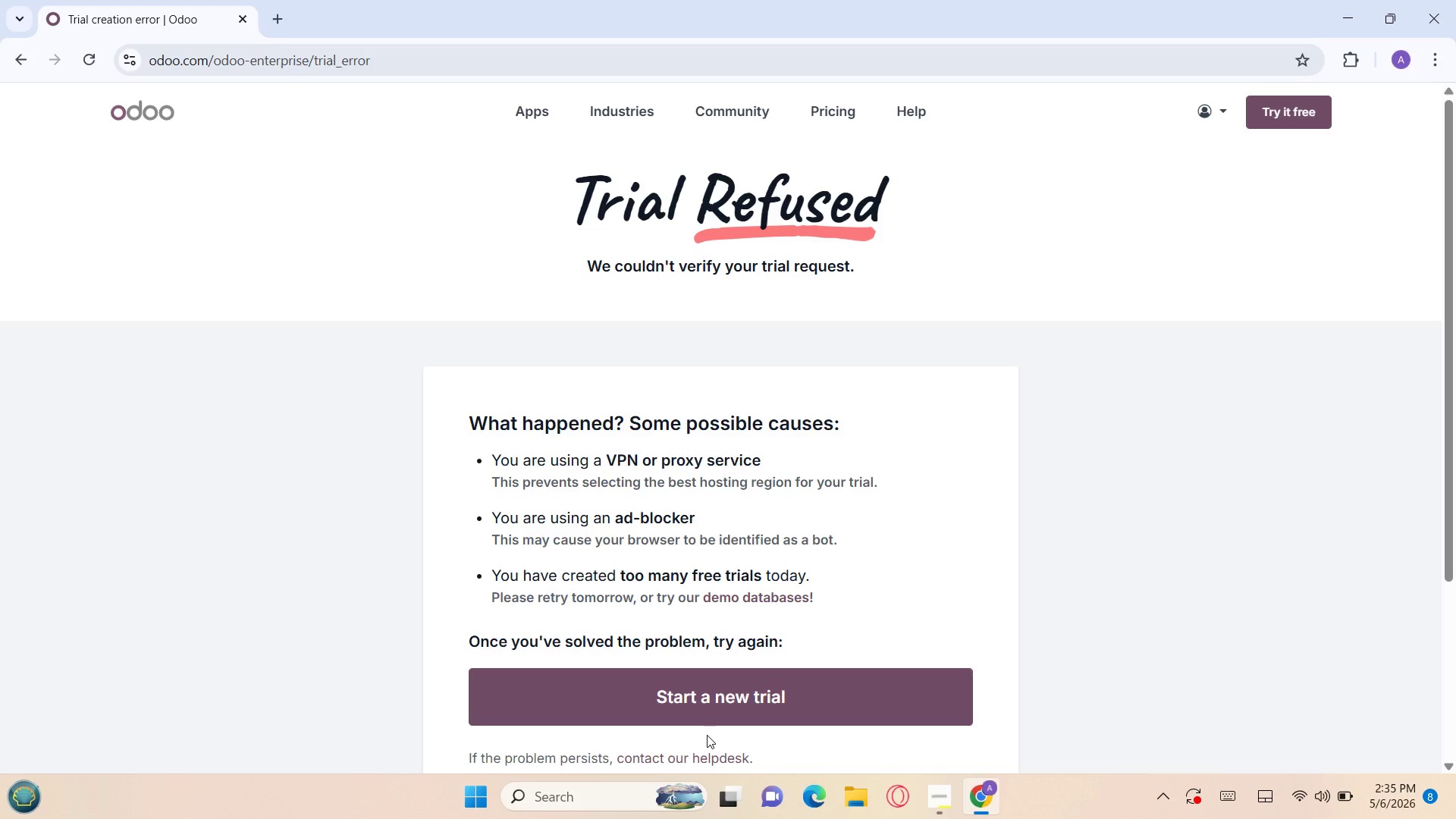 
left_click([1225, 121])
 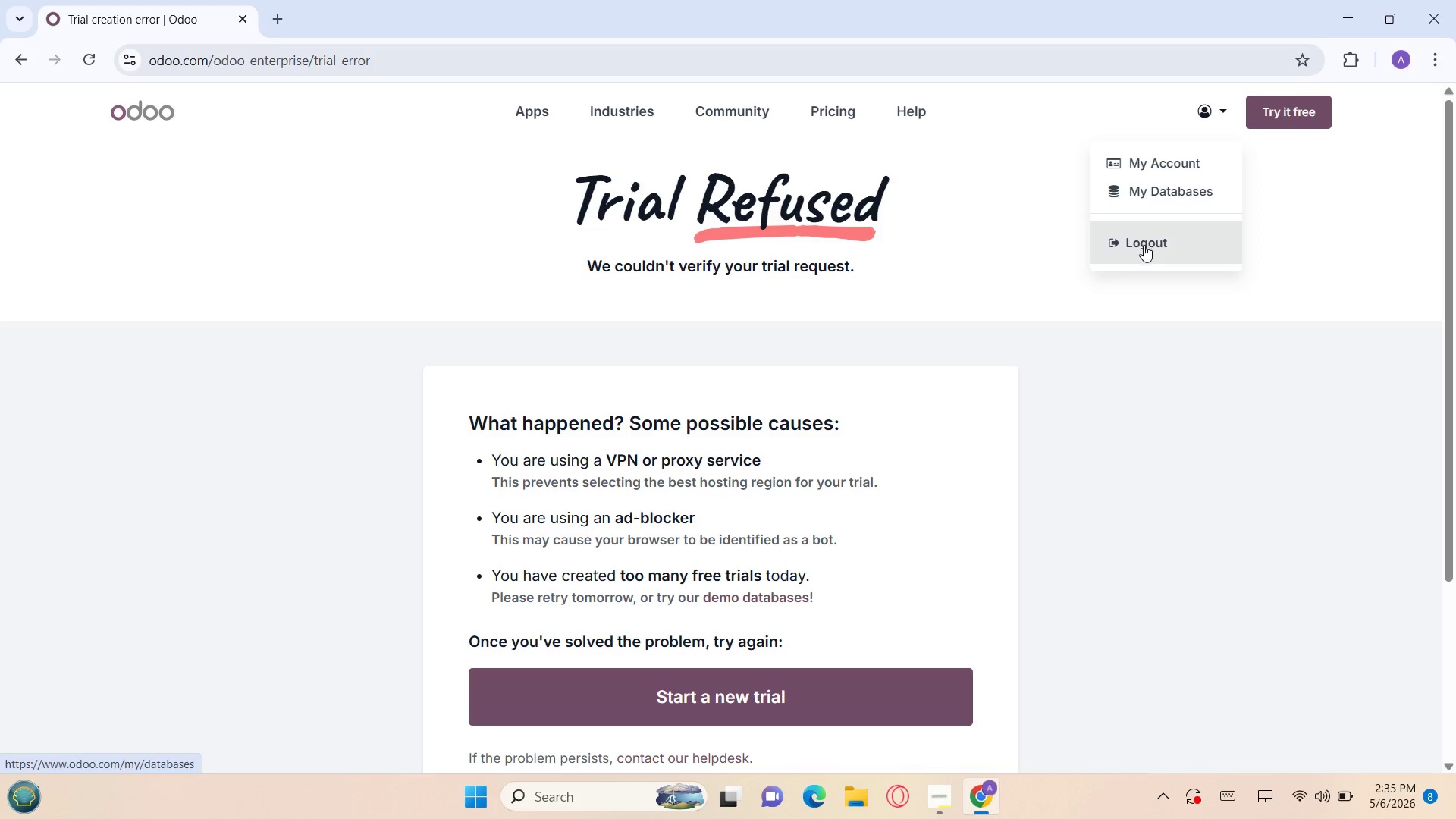 
left_click([1144, 246])
 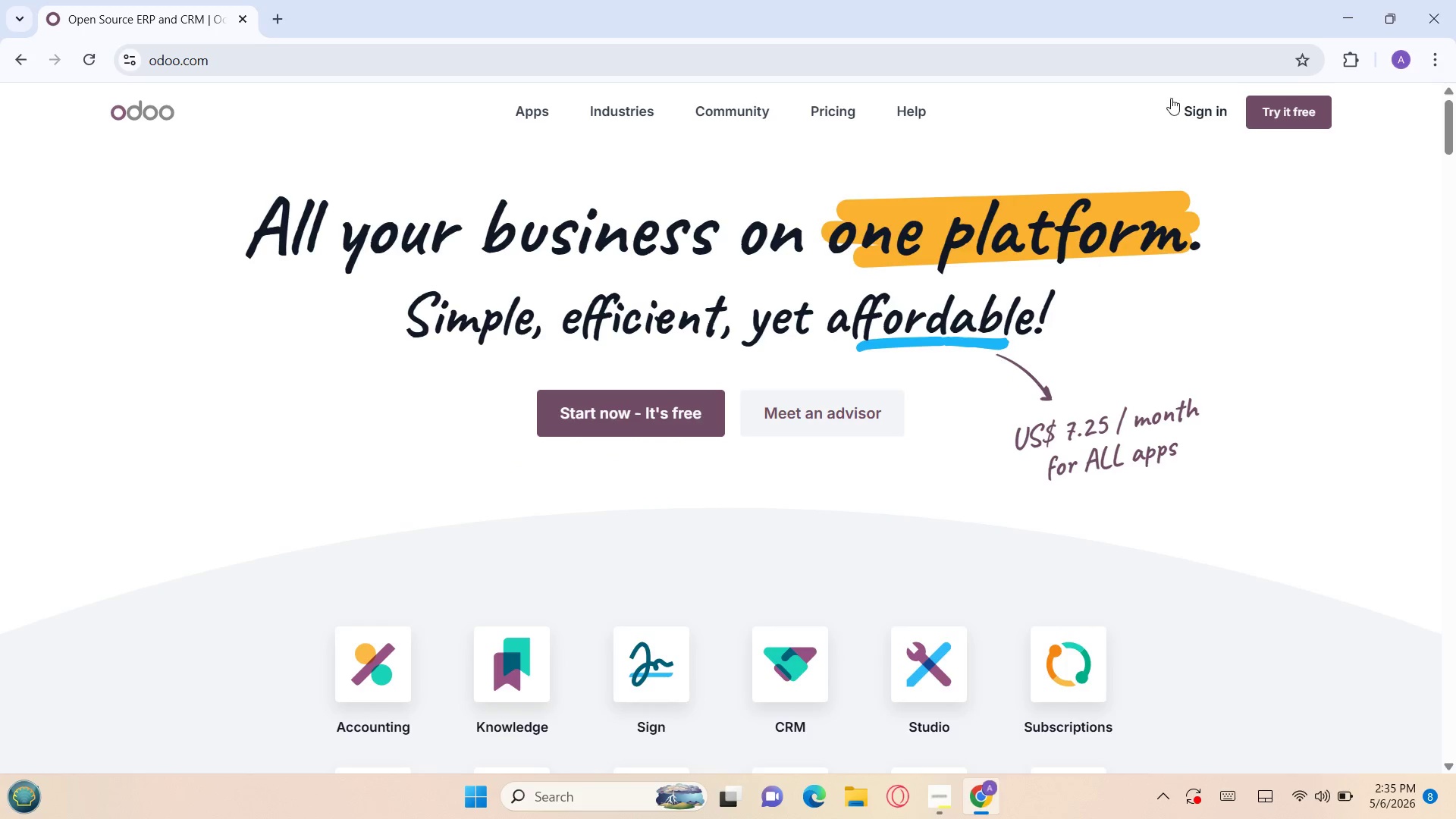 
left_click([1198, 107])
 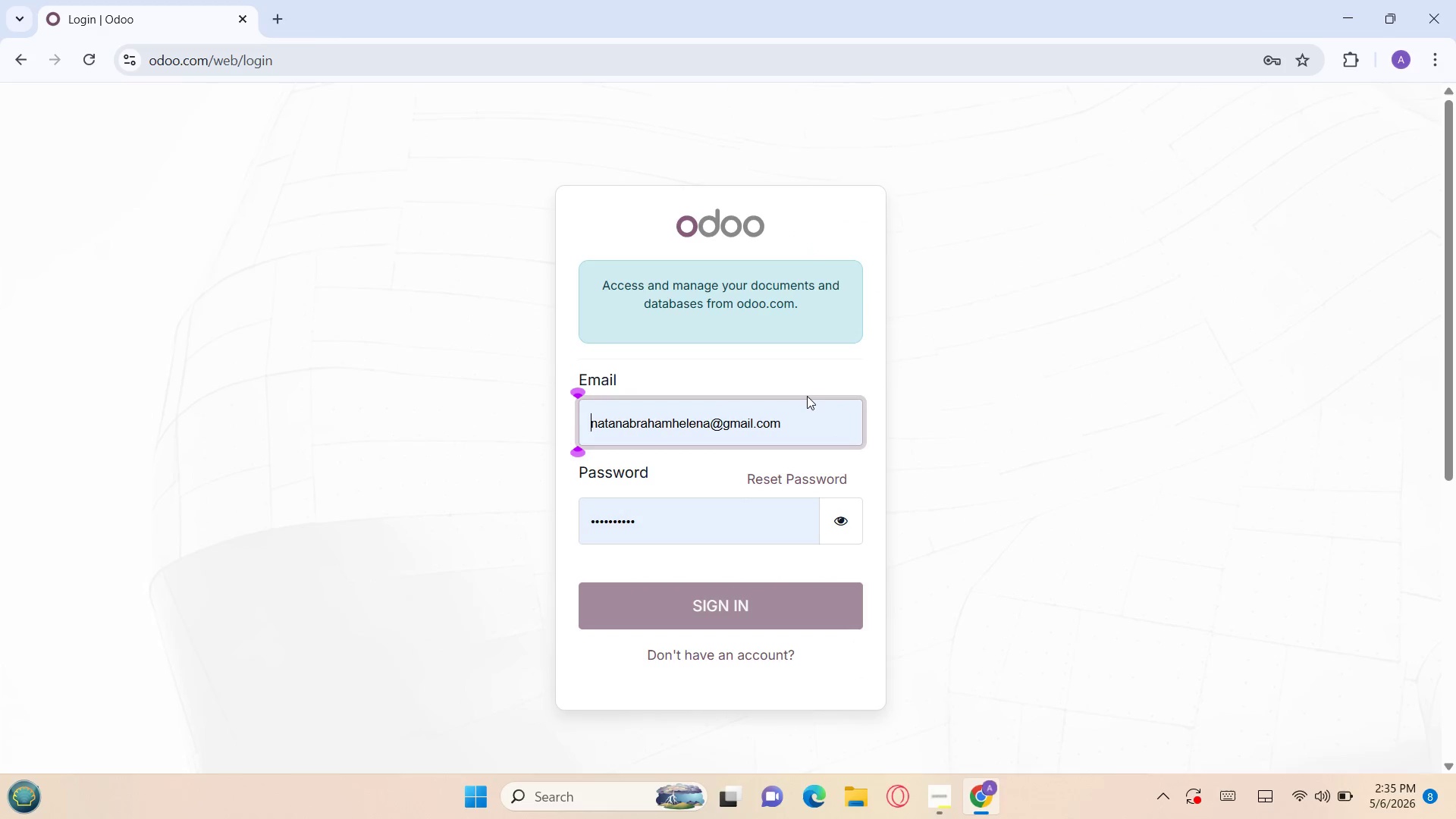 
left_click([795, 416])
 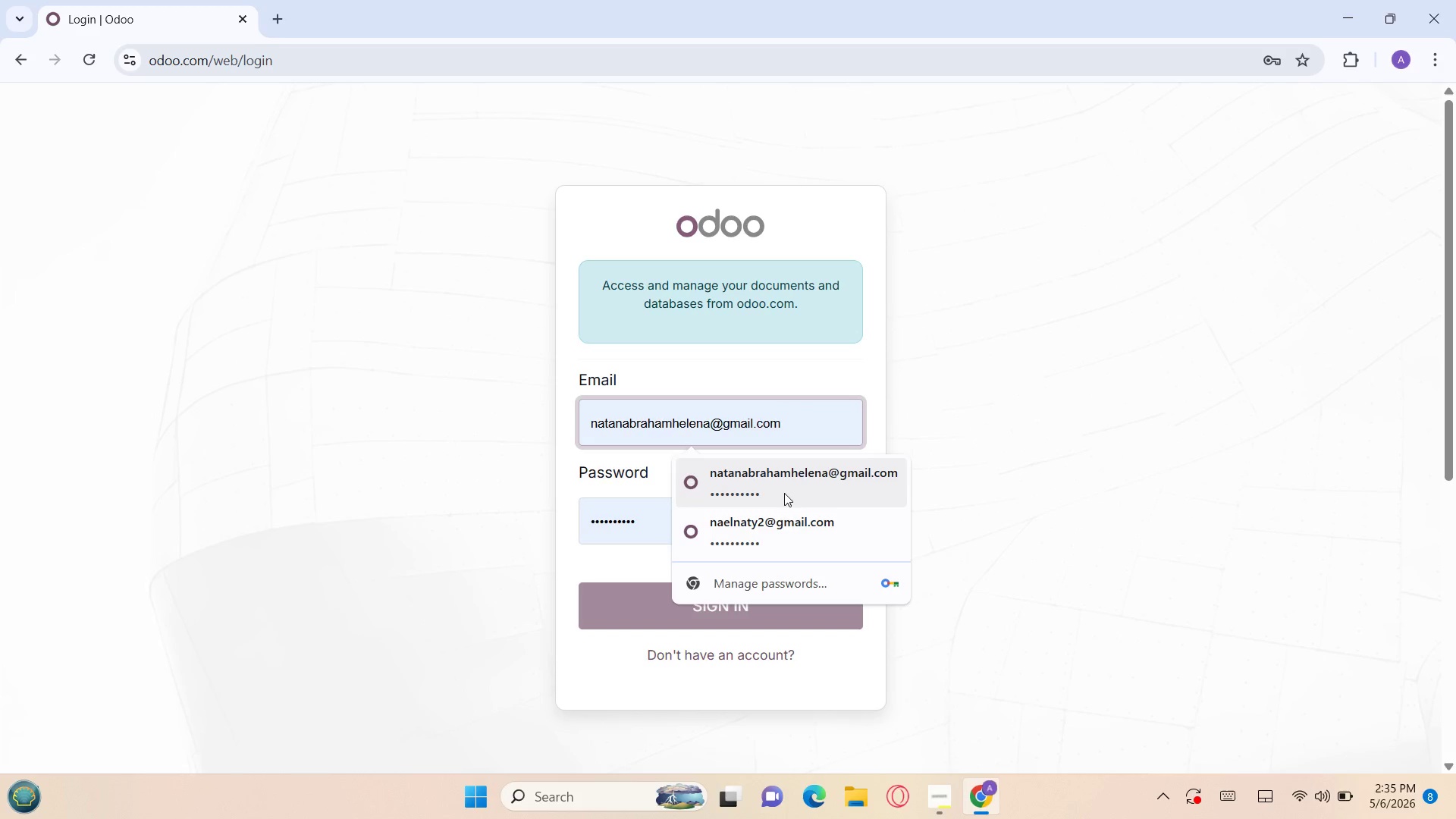 
left_click([780, 519])
 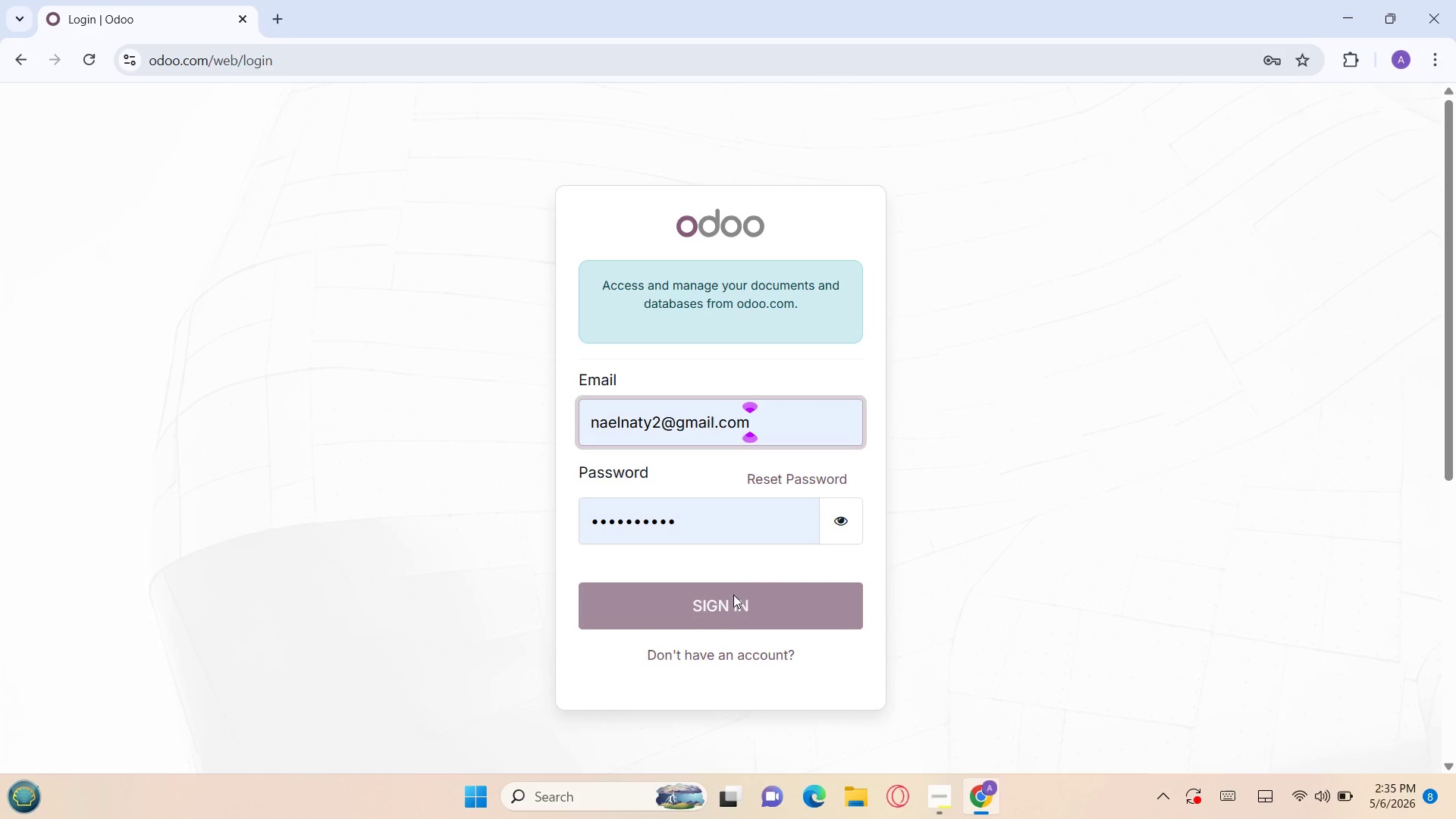 
left_click([723, 613])
 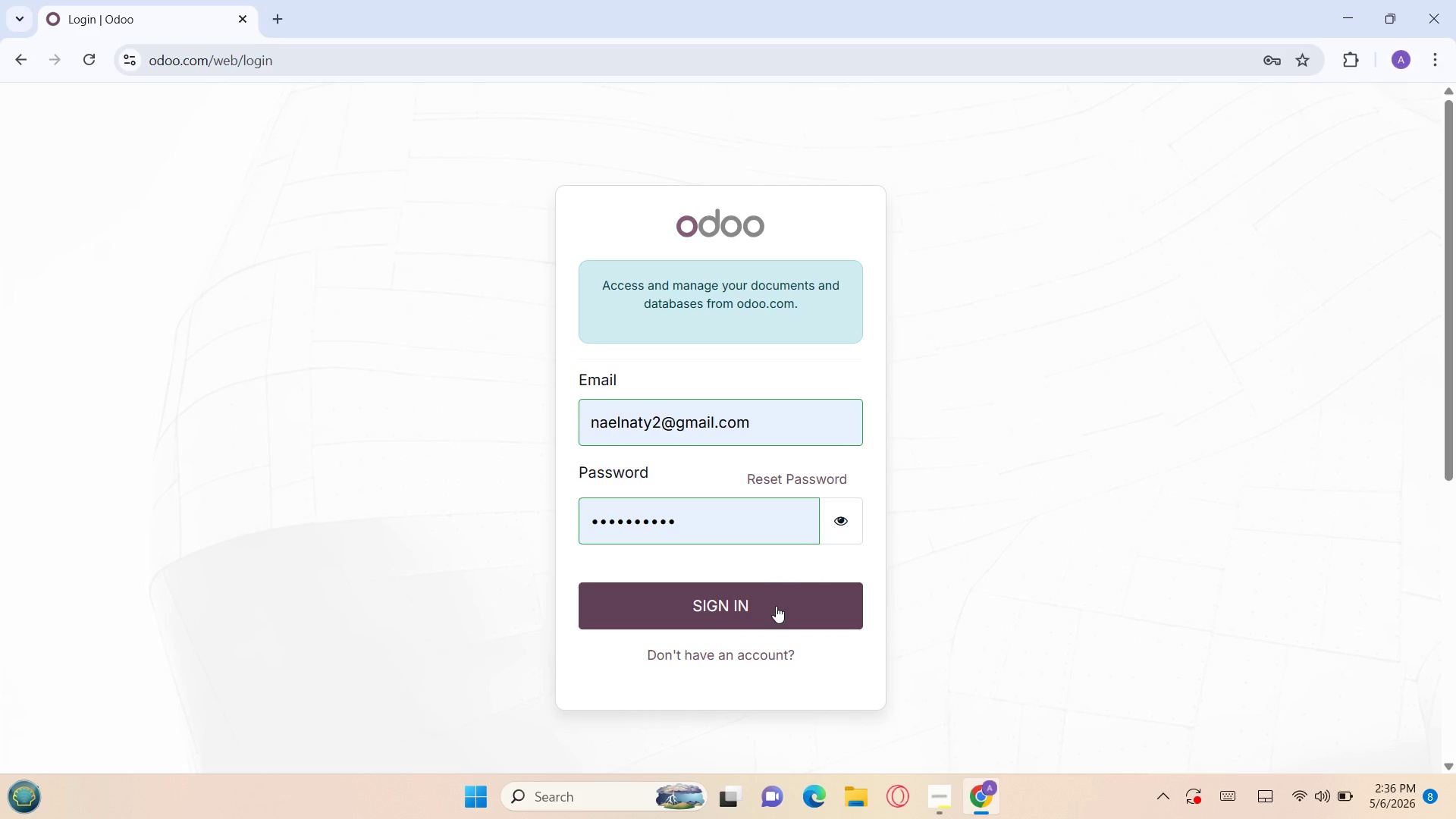 
wait(20.47)
 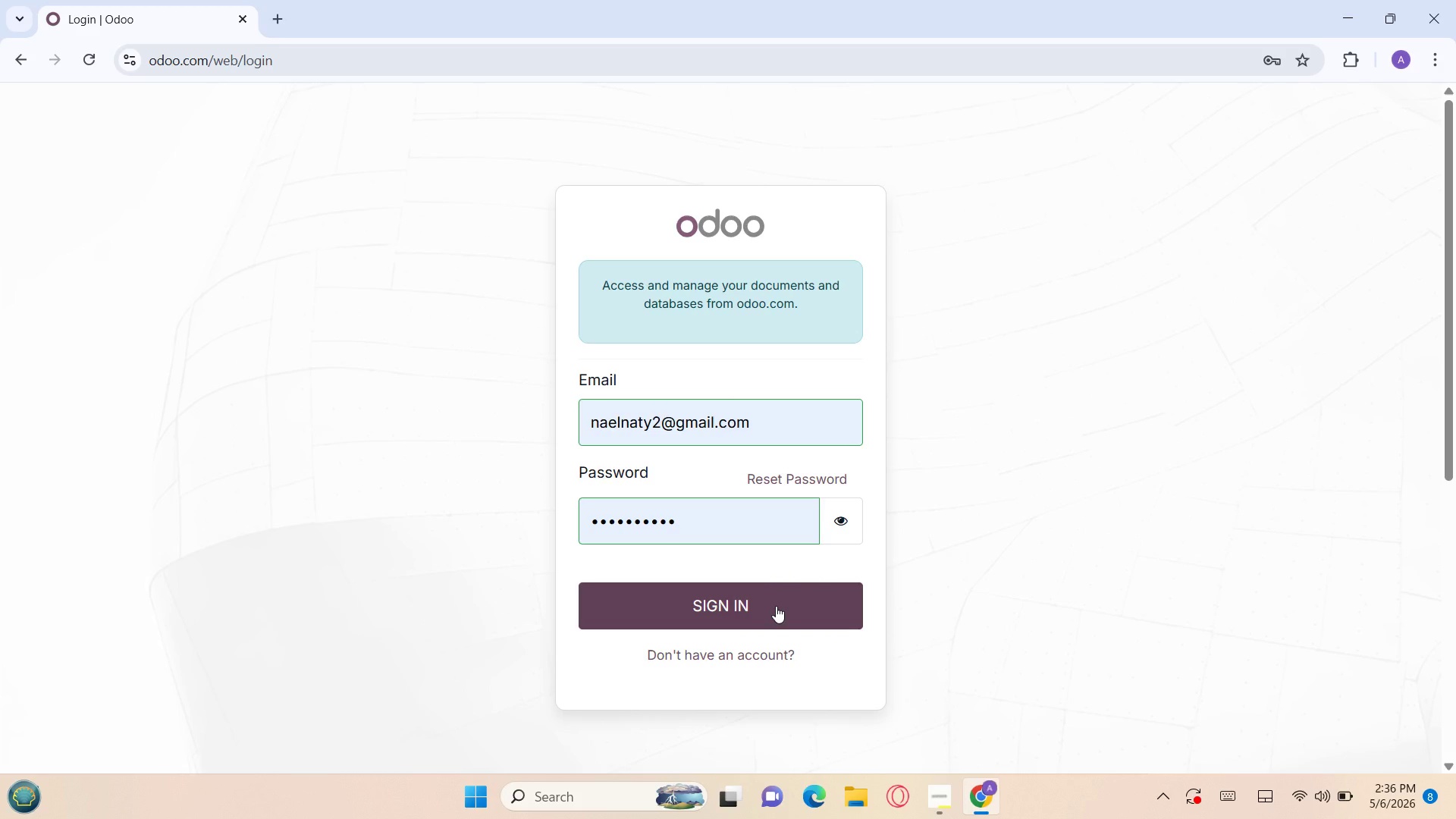 
left_click([731, 606])
 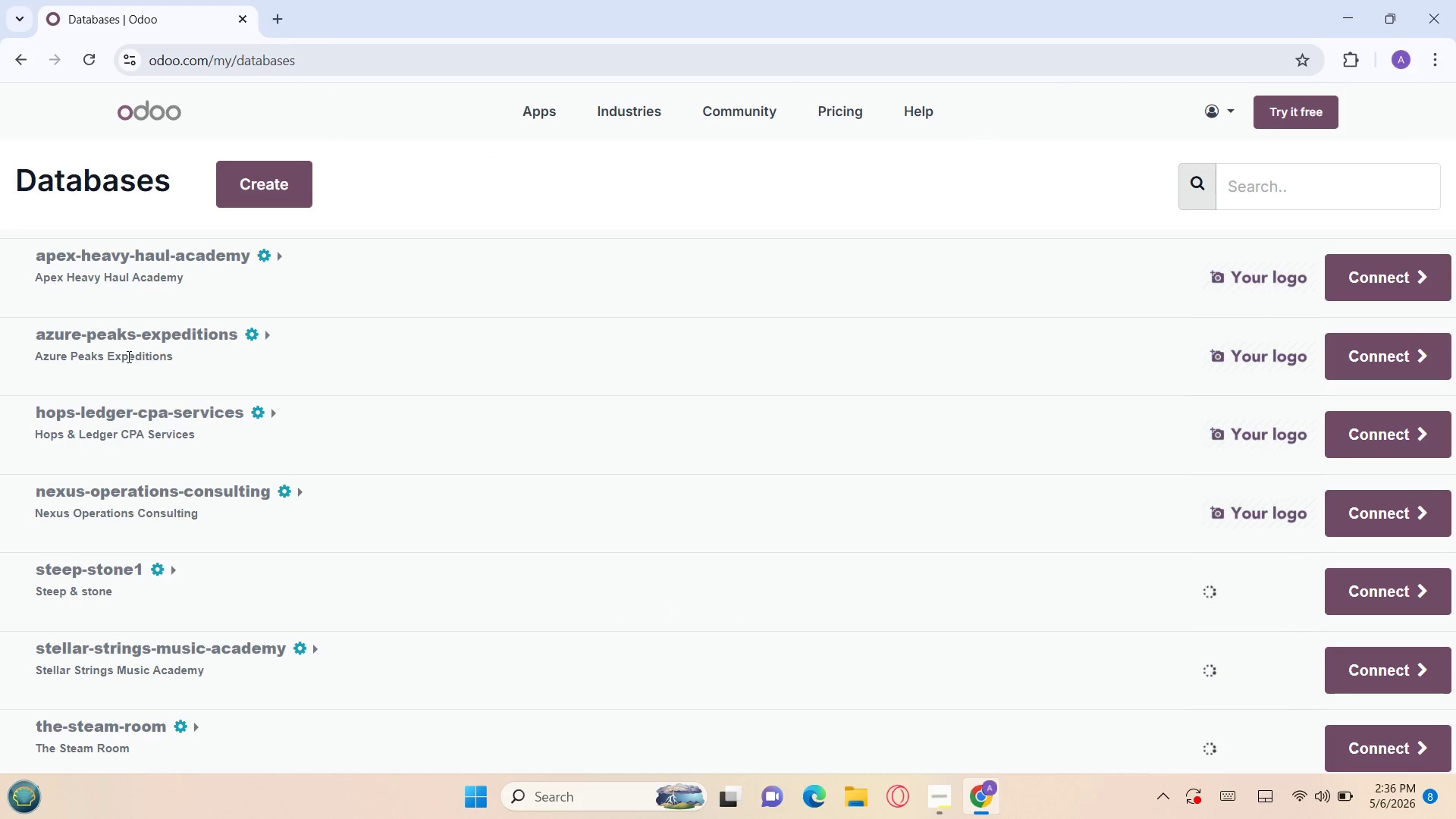 
wait(6.94)
 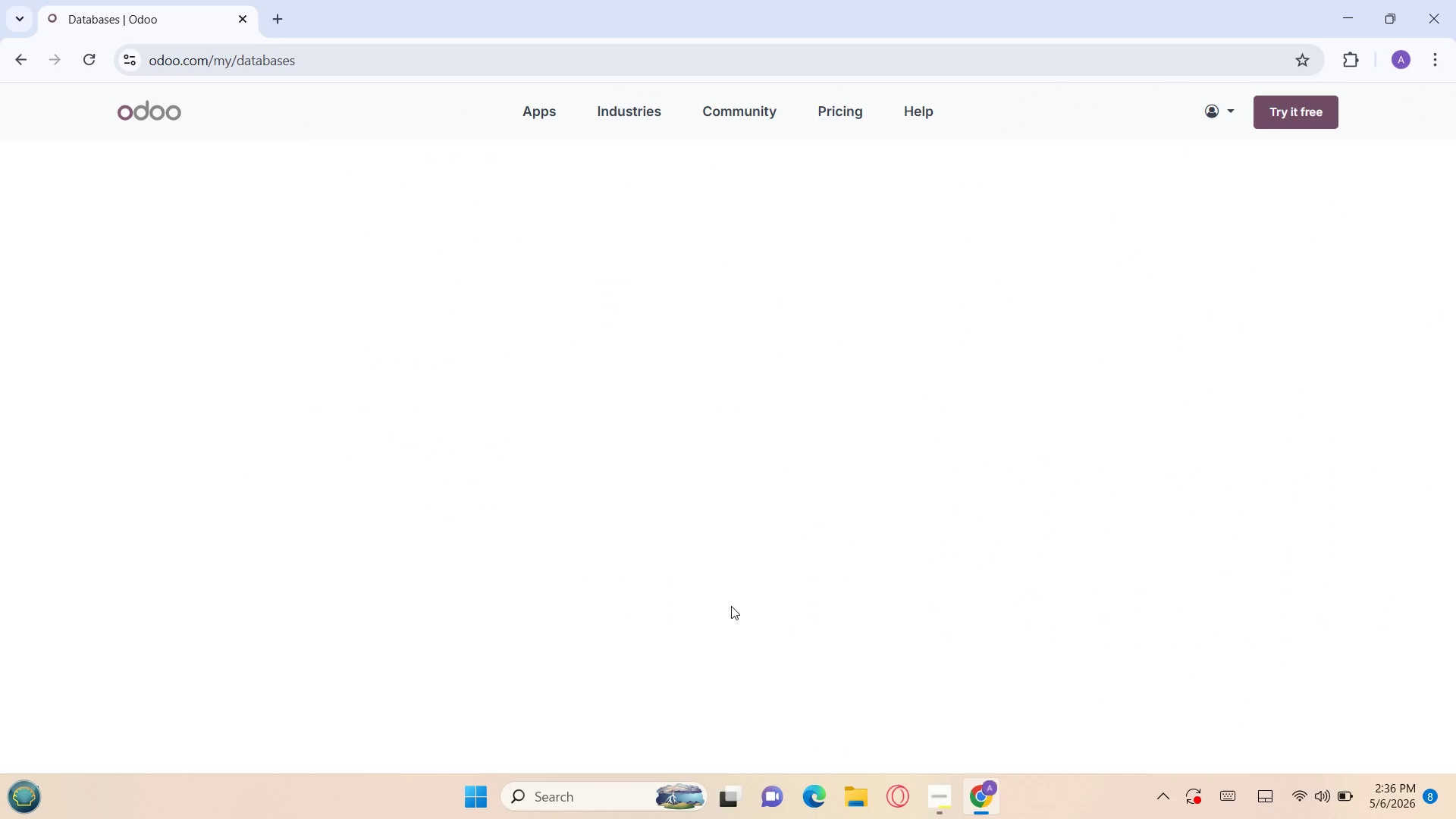 
left_click([274, 193])
 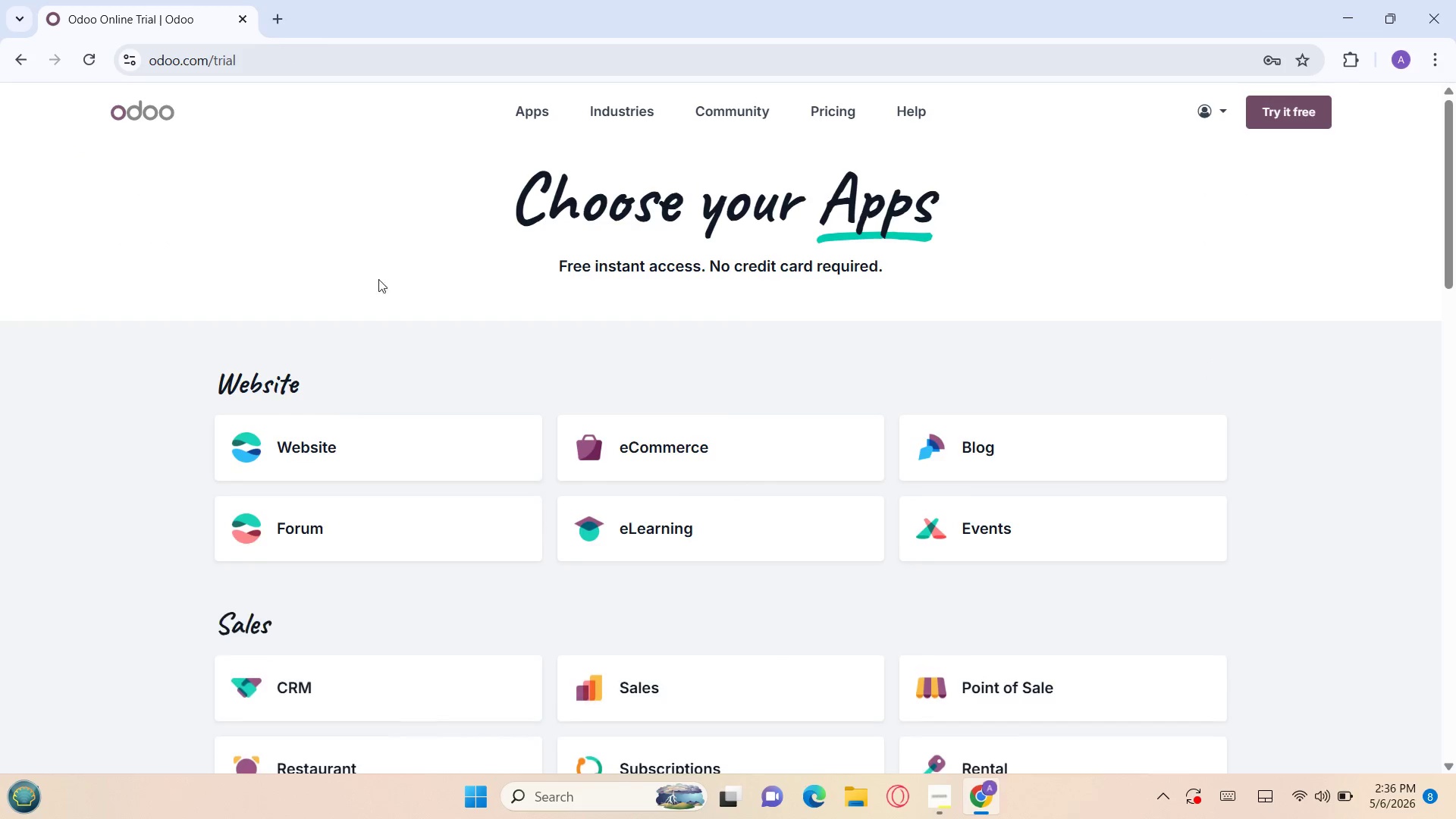 
wait(8.52)
 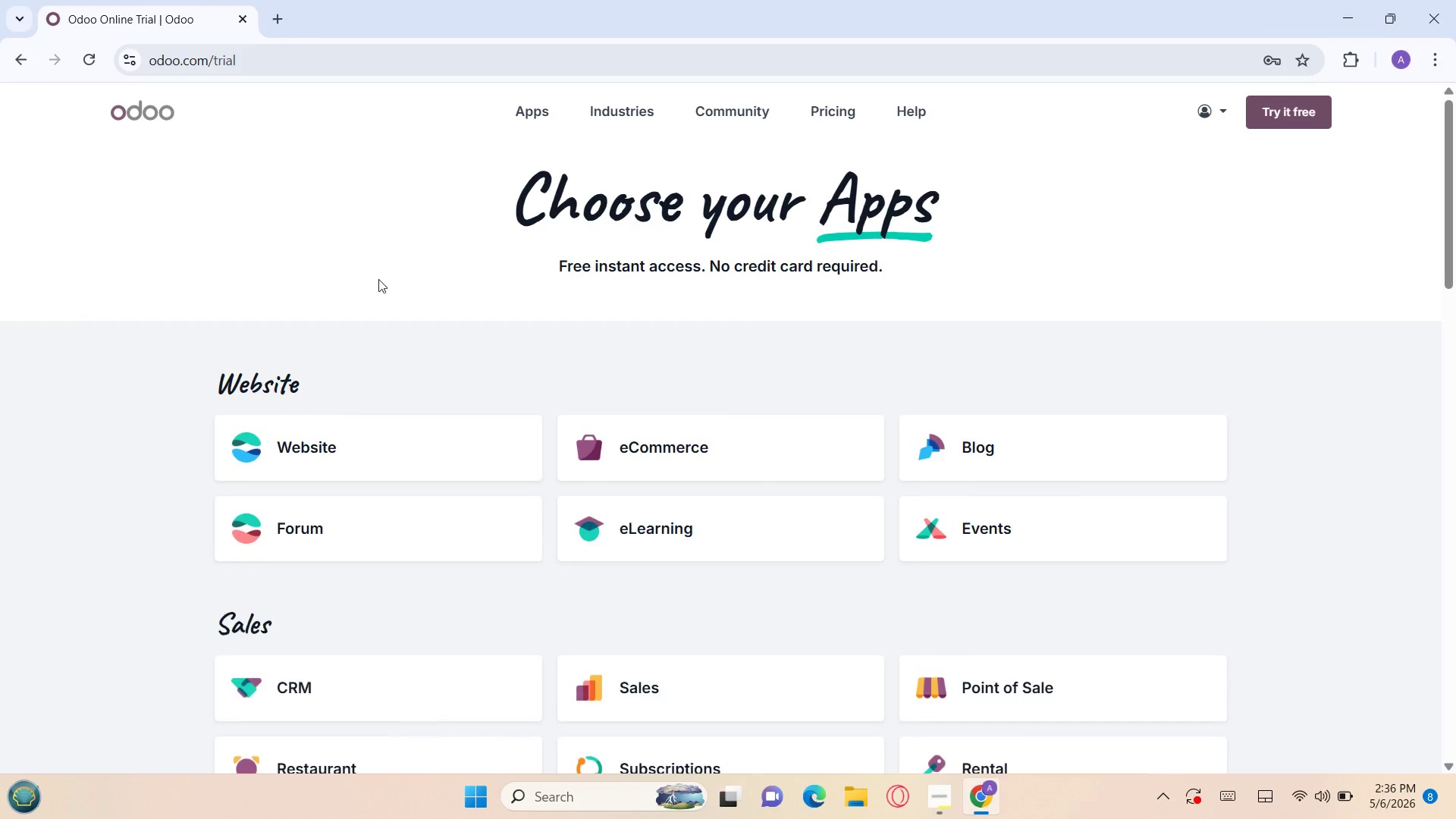 
left_click([368, 528])
 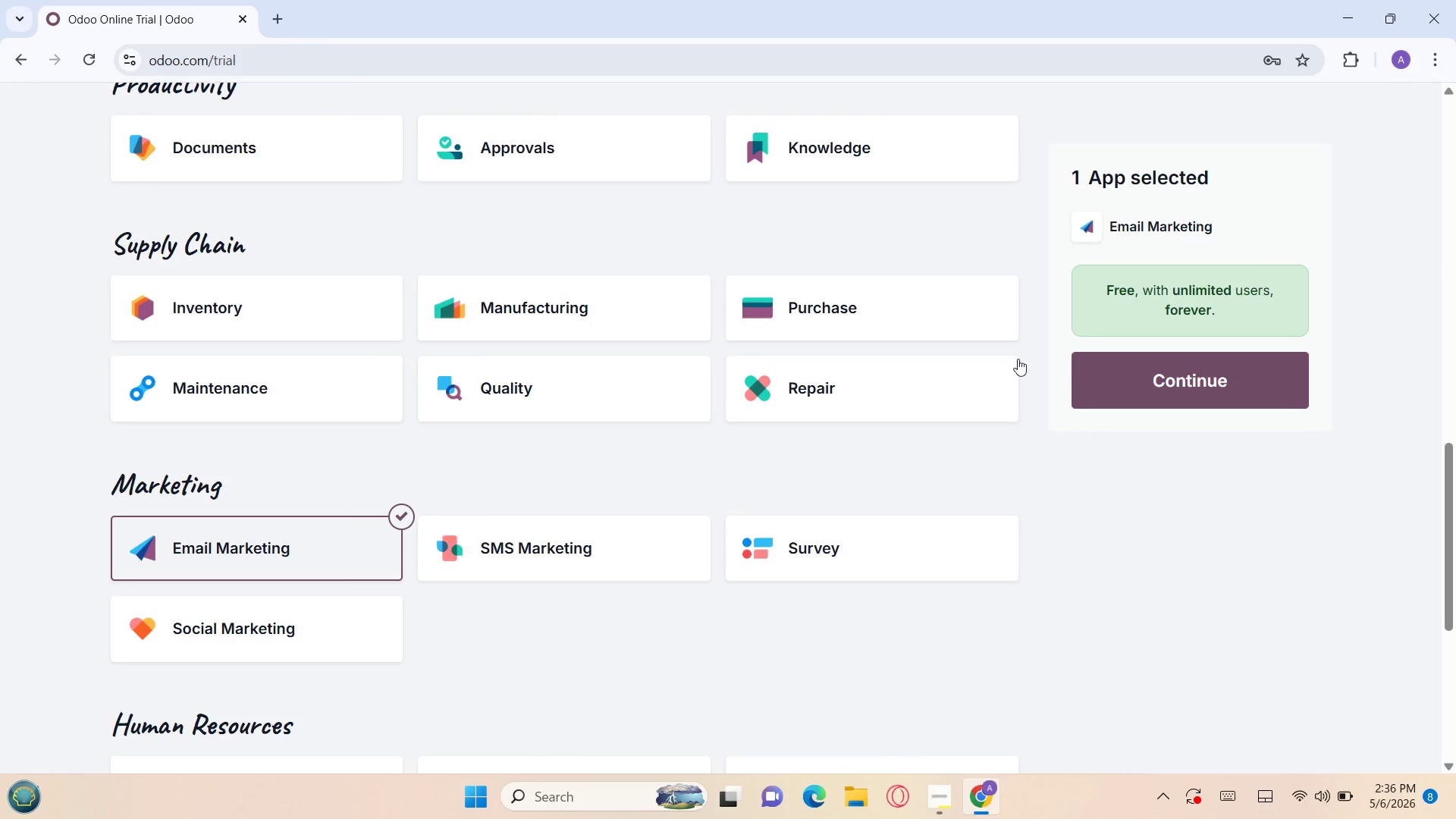 
left_click([1119, 383])
 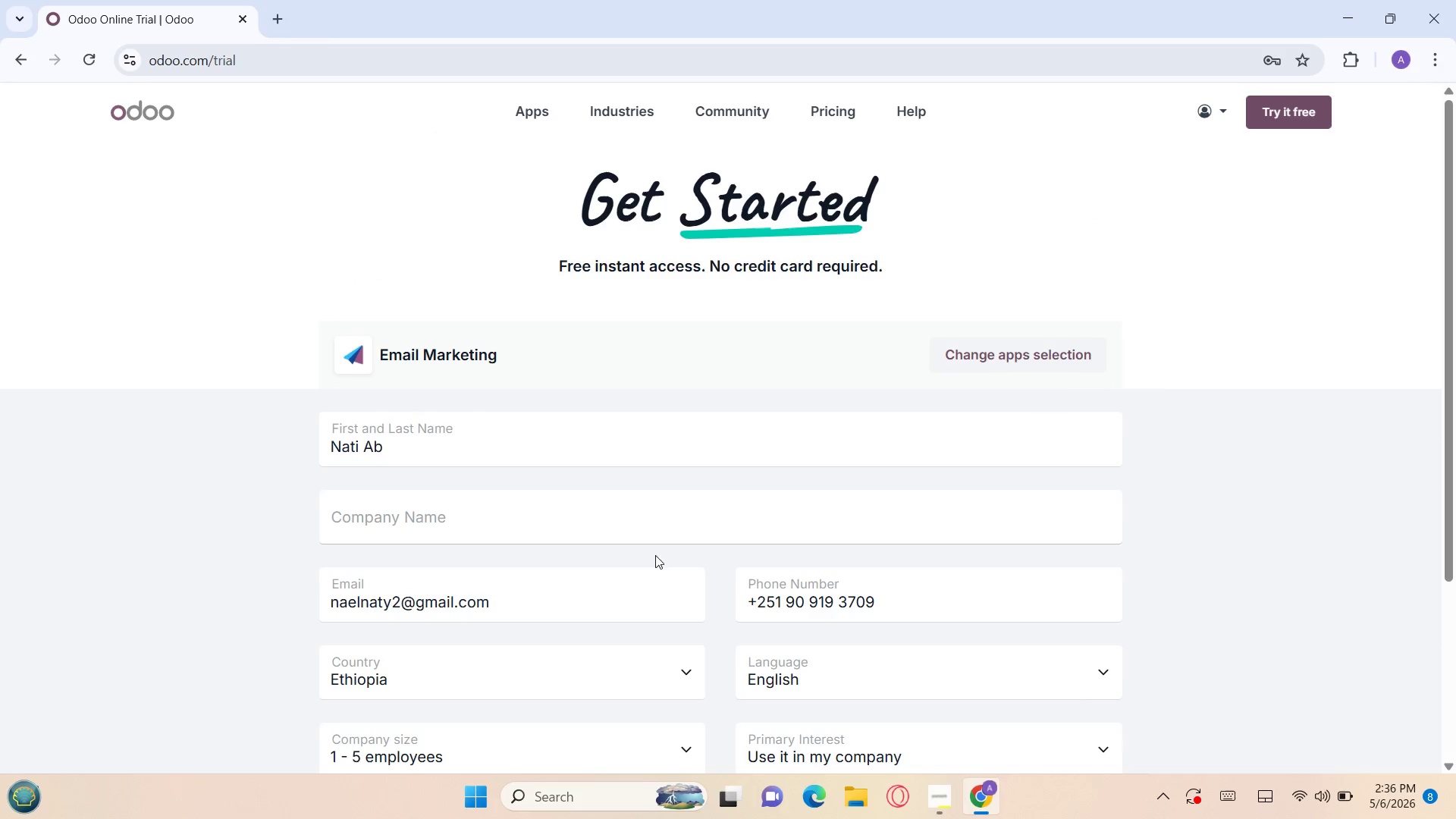 
left_click([559, 510])
 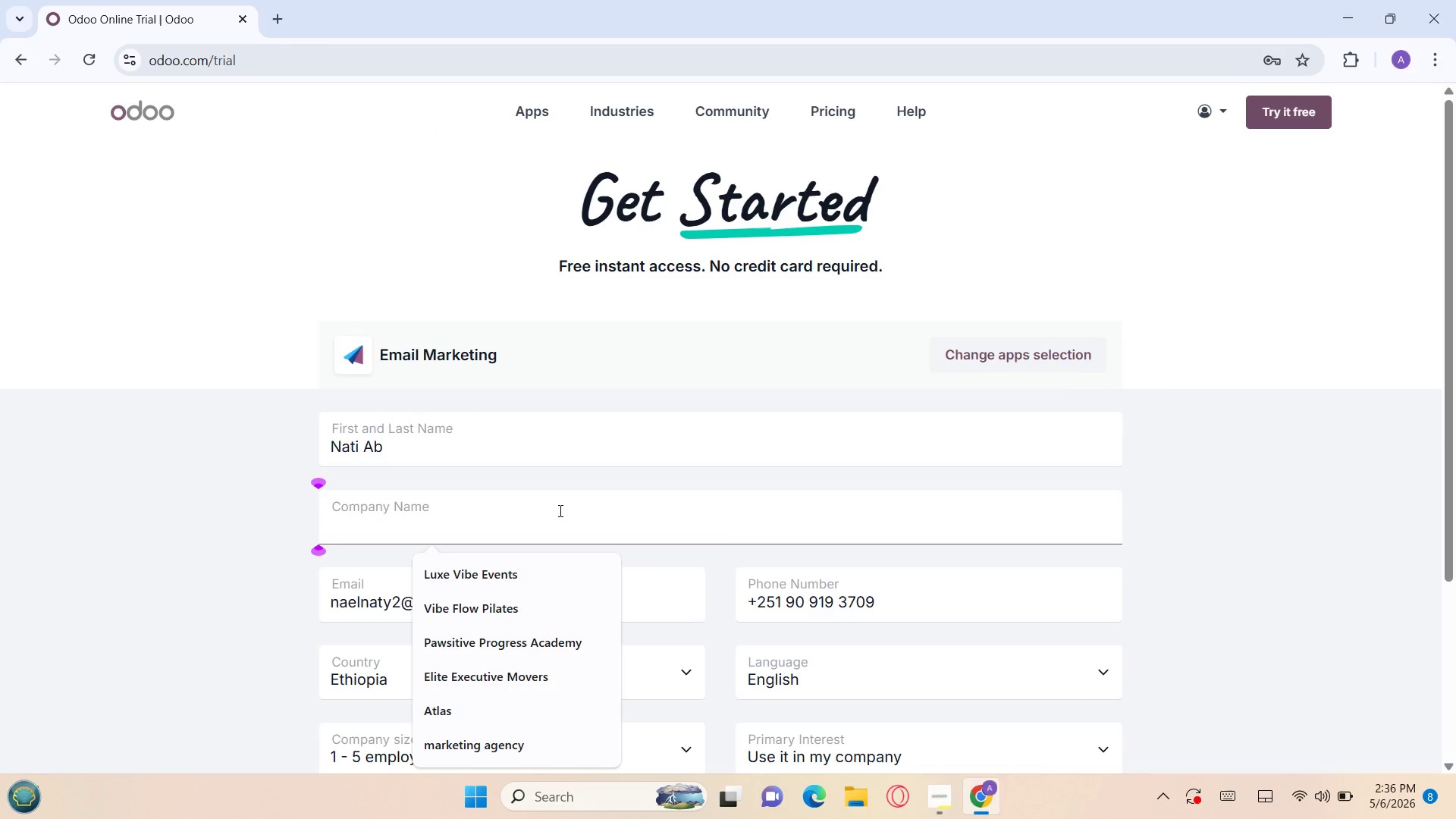 
key(Control+ControlLeft)
 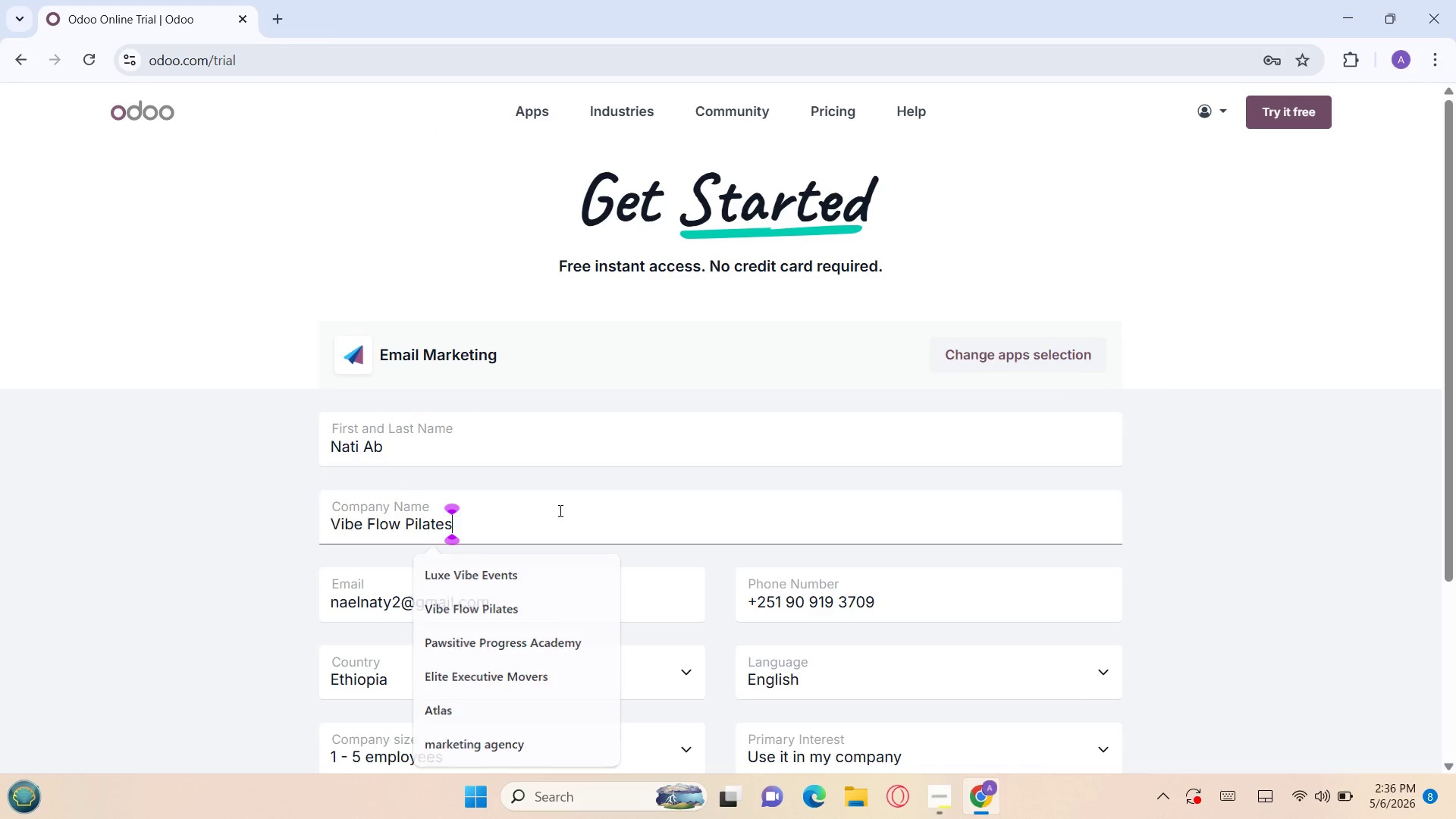 
key(Control+V)
 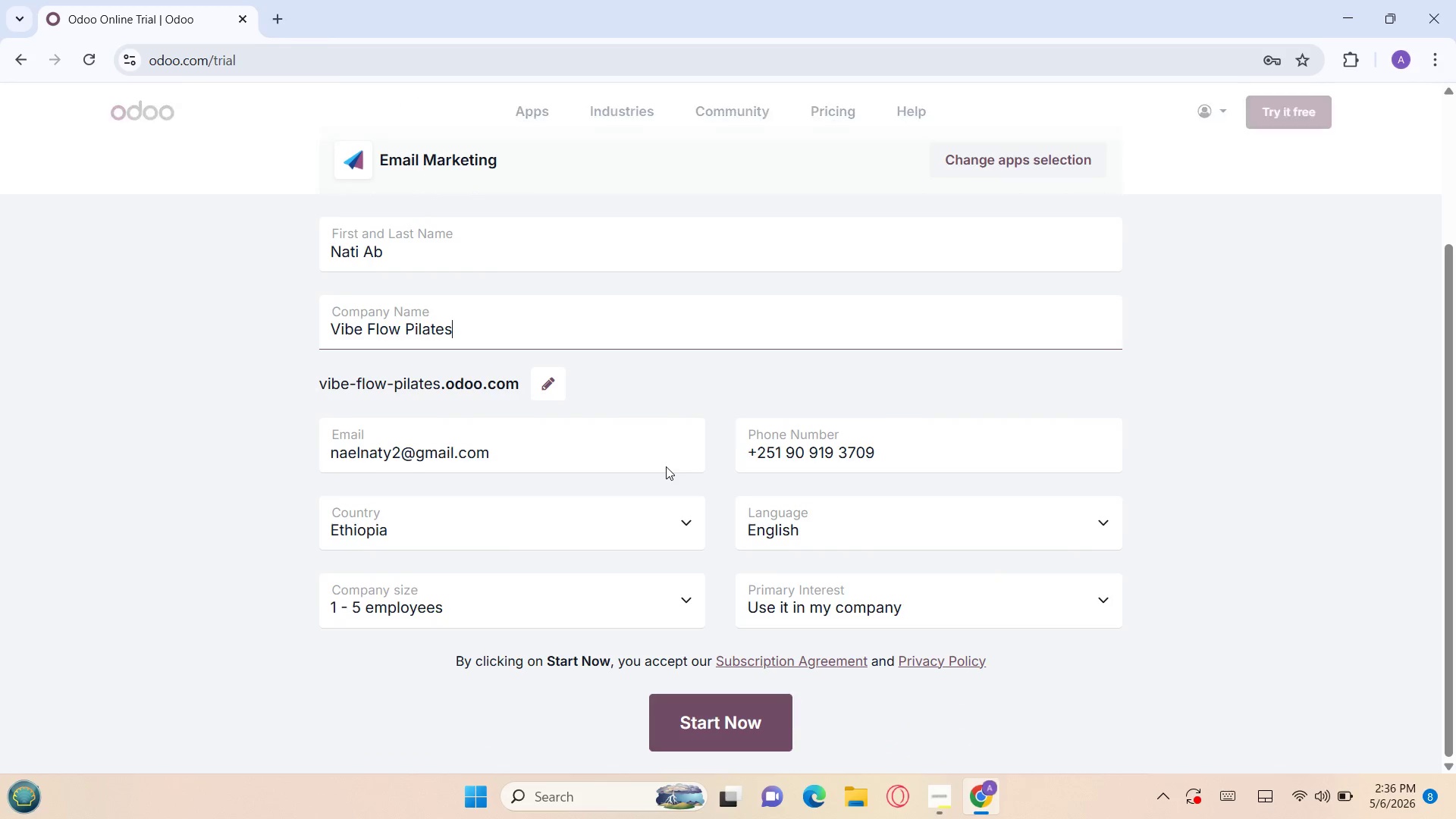 
left_click([713, 704])
 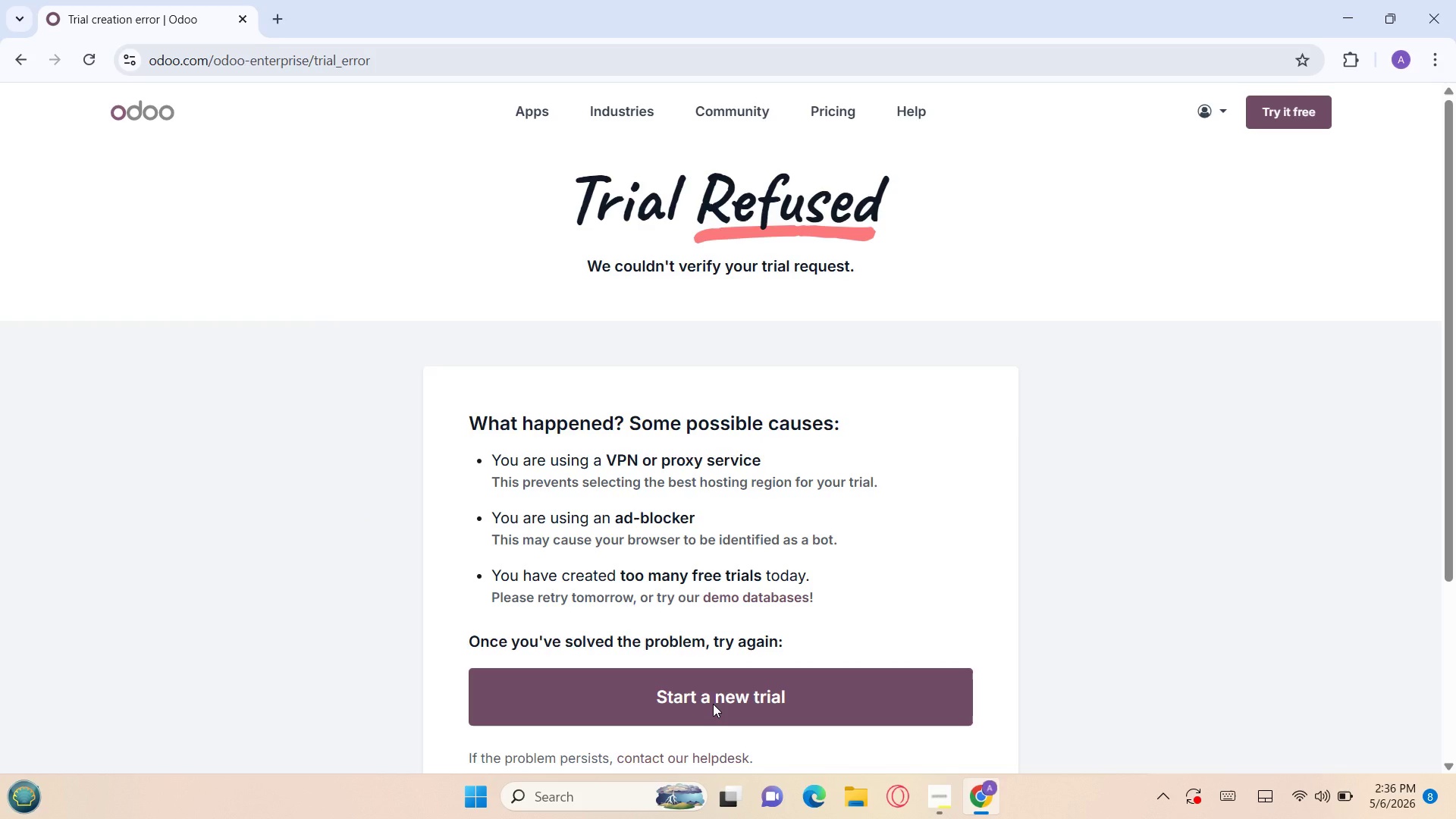 
wait(8.7)
 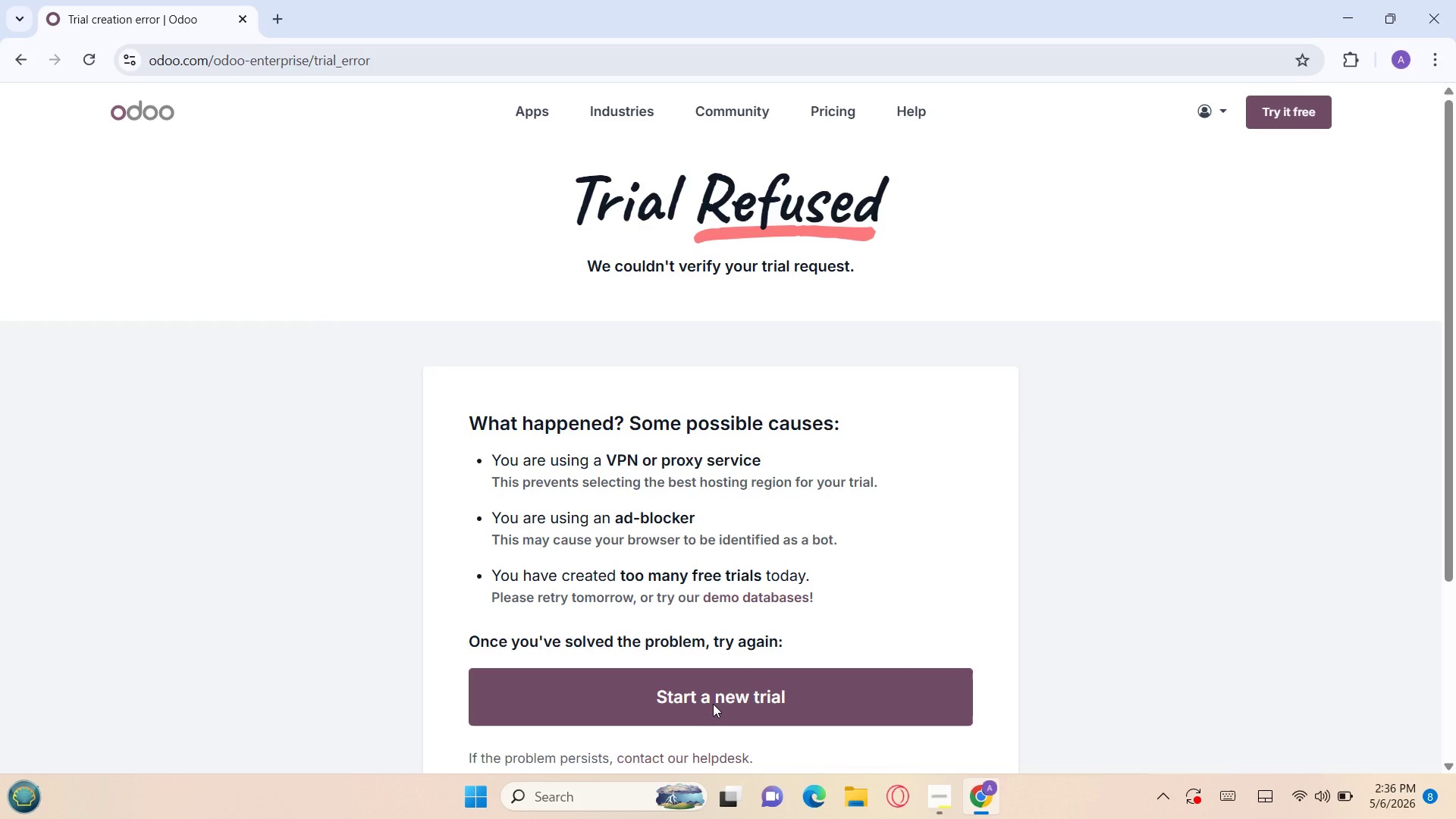 
left_click([1309, 795])
 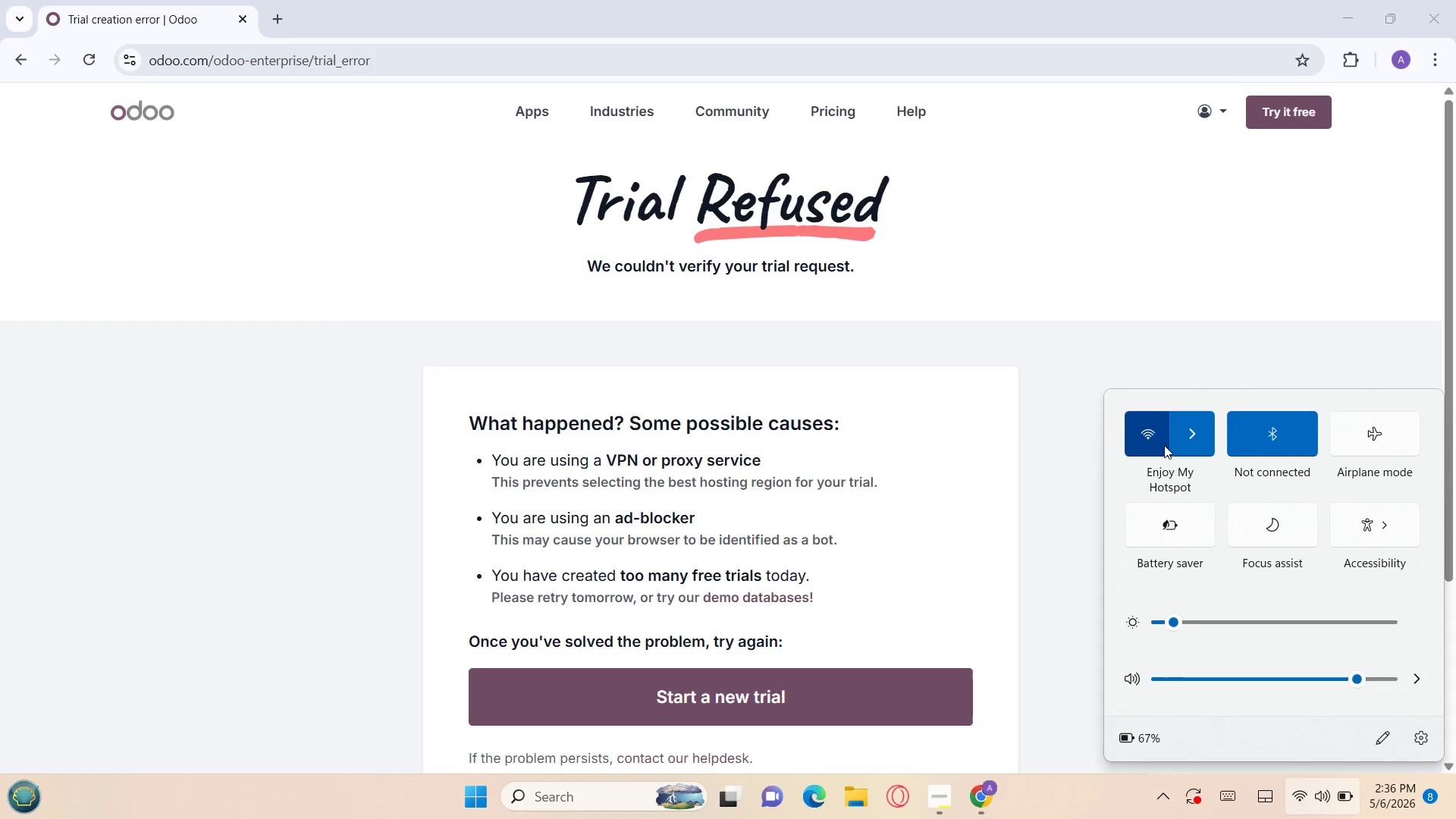 
left_click([1192, 425])
 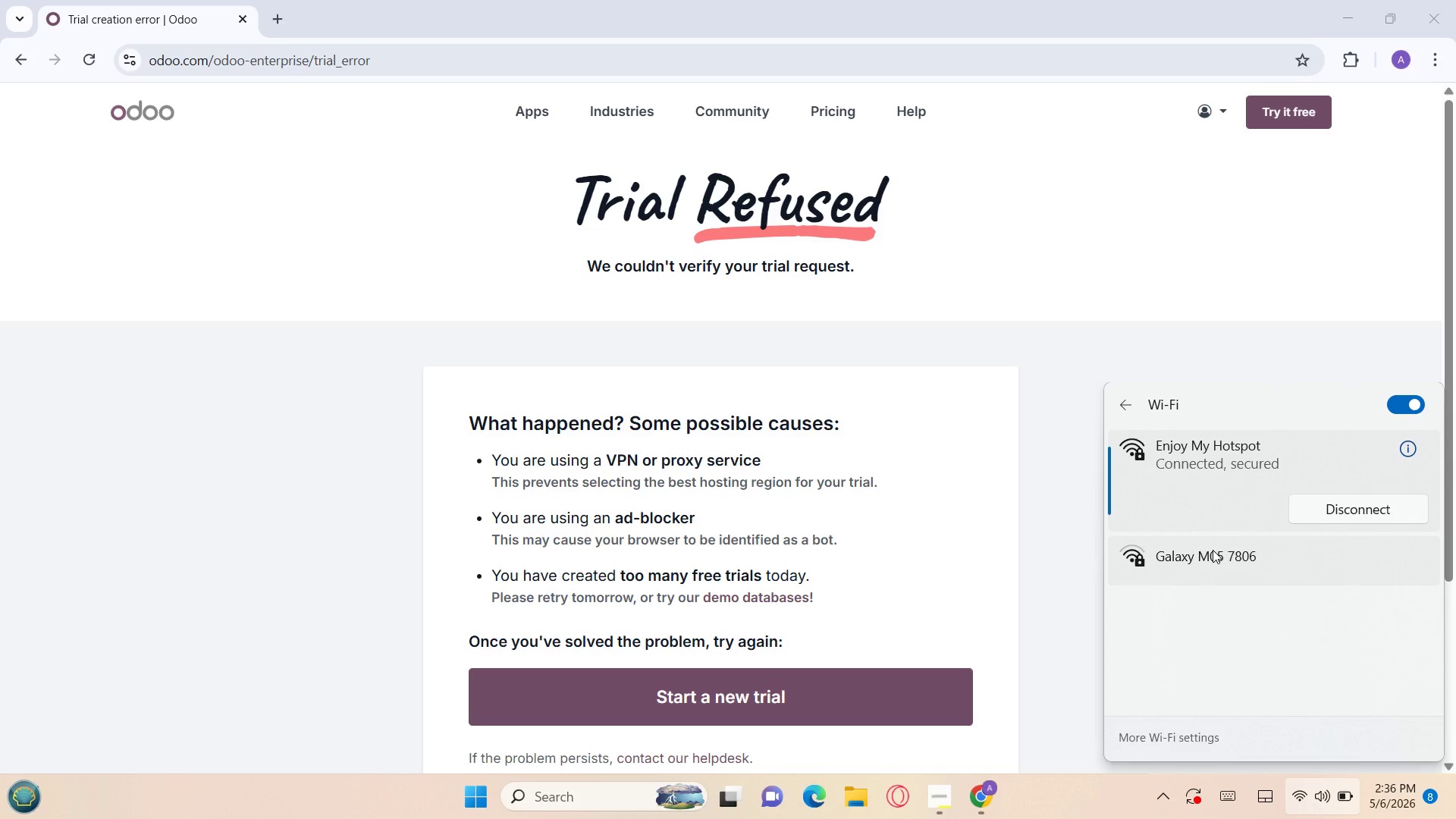 
wait(6.69)
 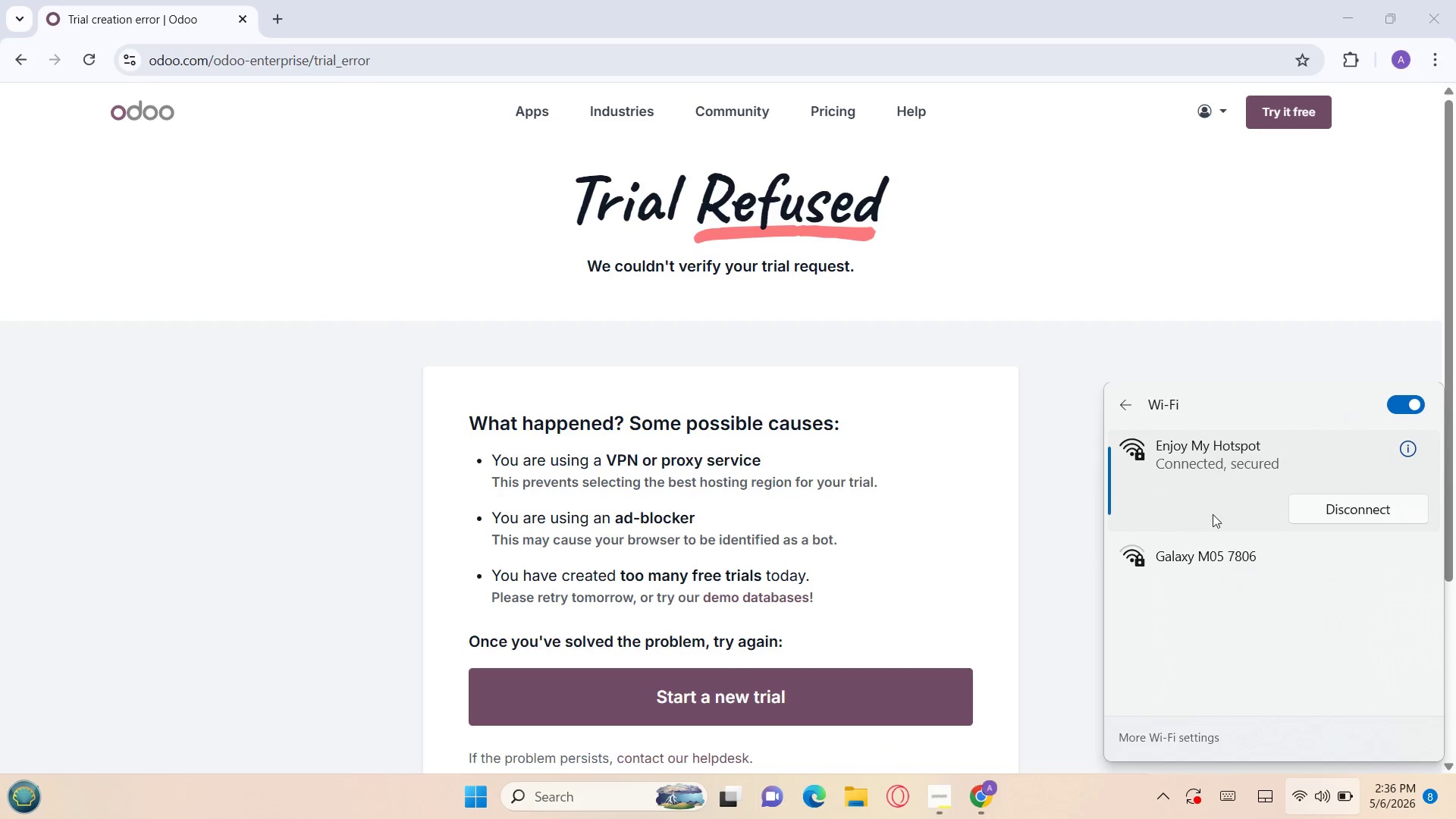 
left_click([1332, 502])
 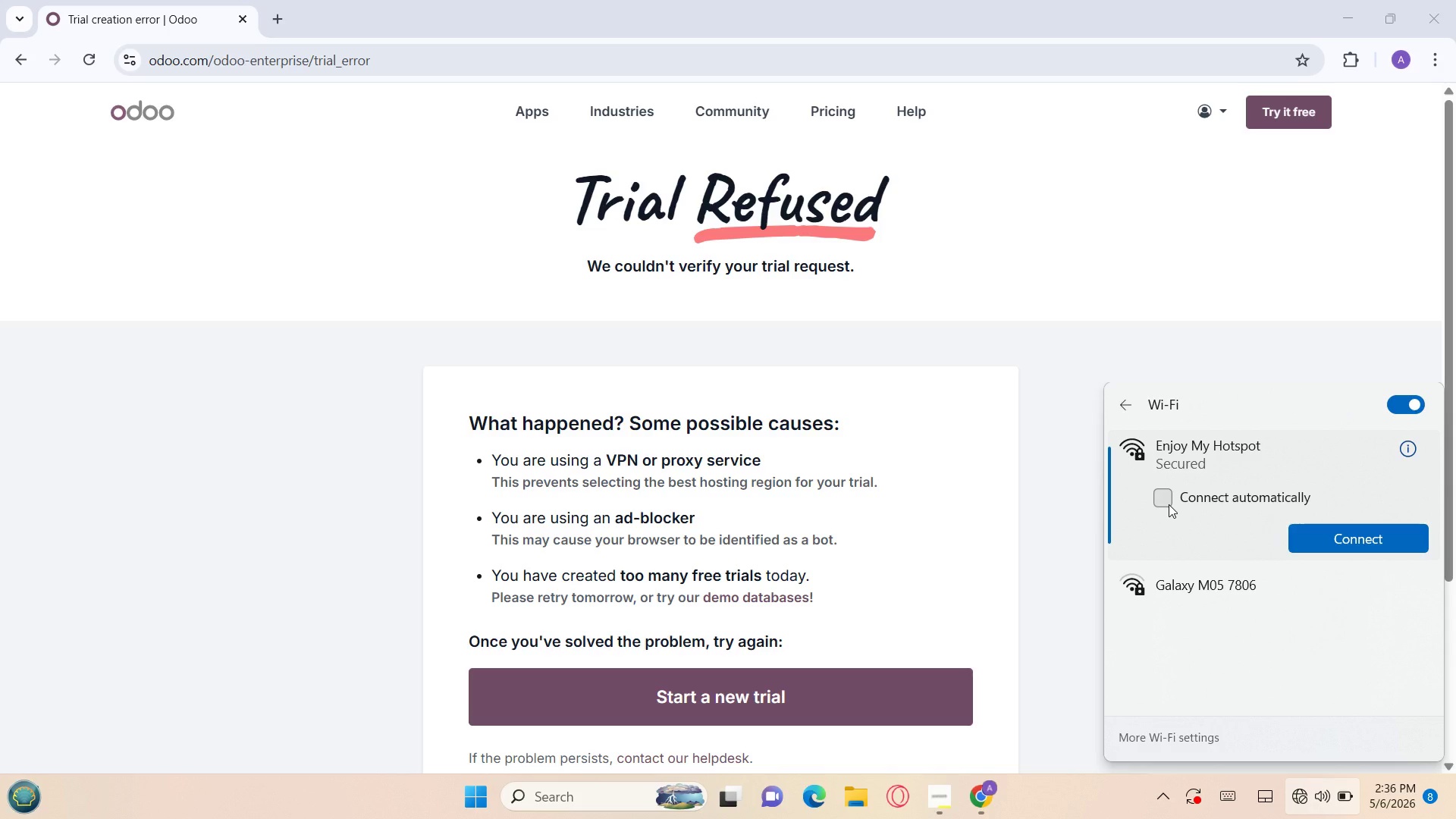 
wait(6.16)
 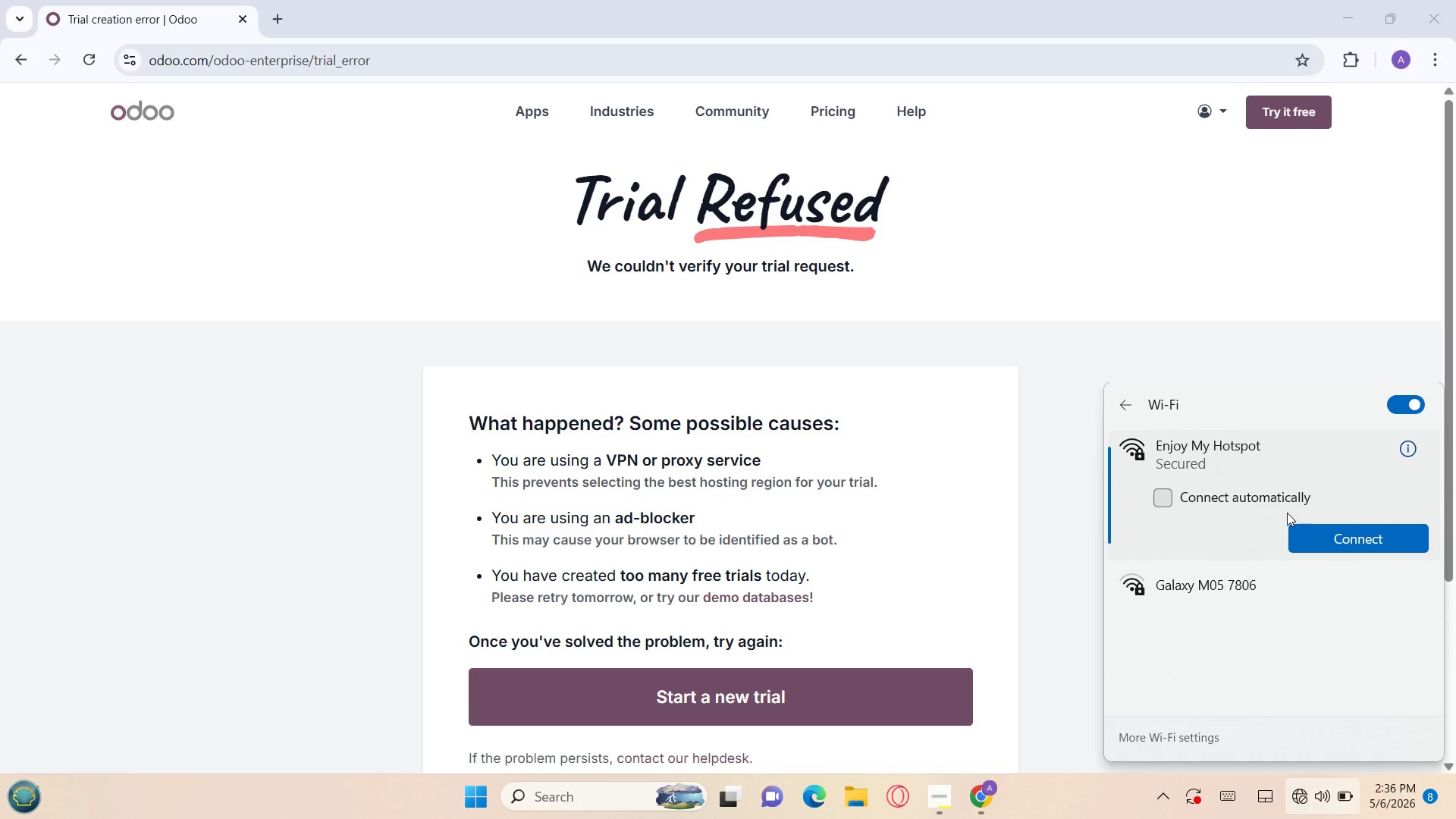 
left_click([1200, 588])
 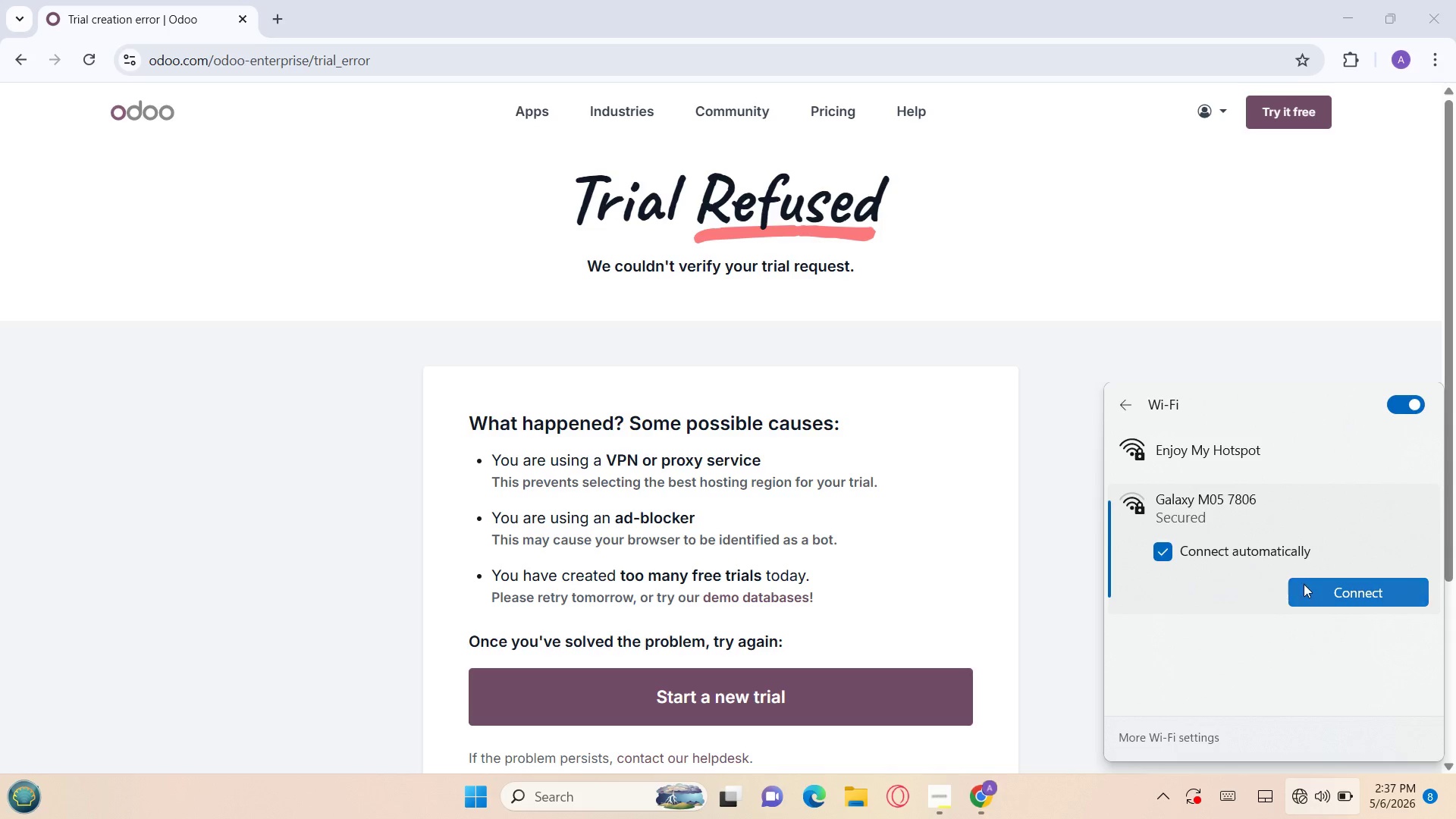 
left_click([1314, 582])
 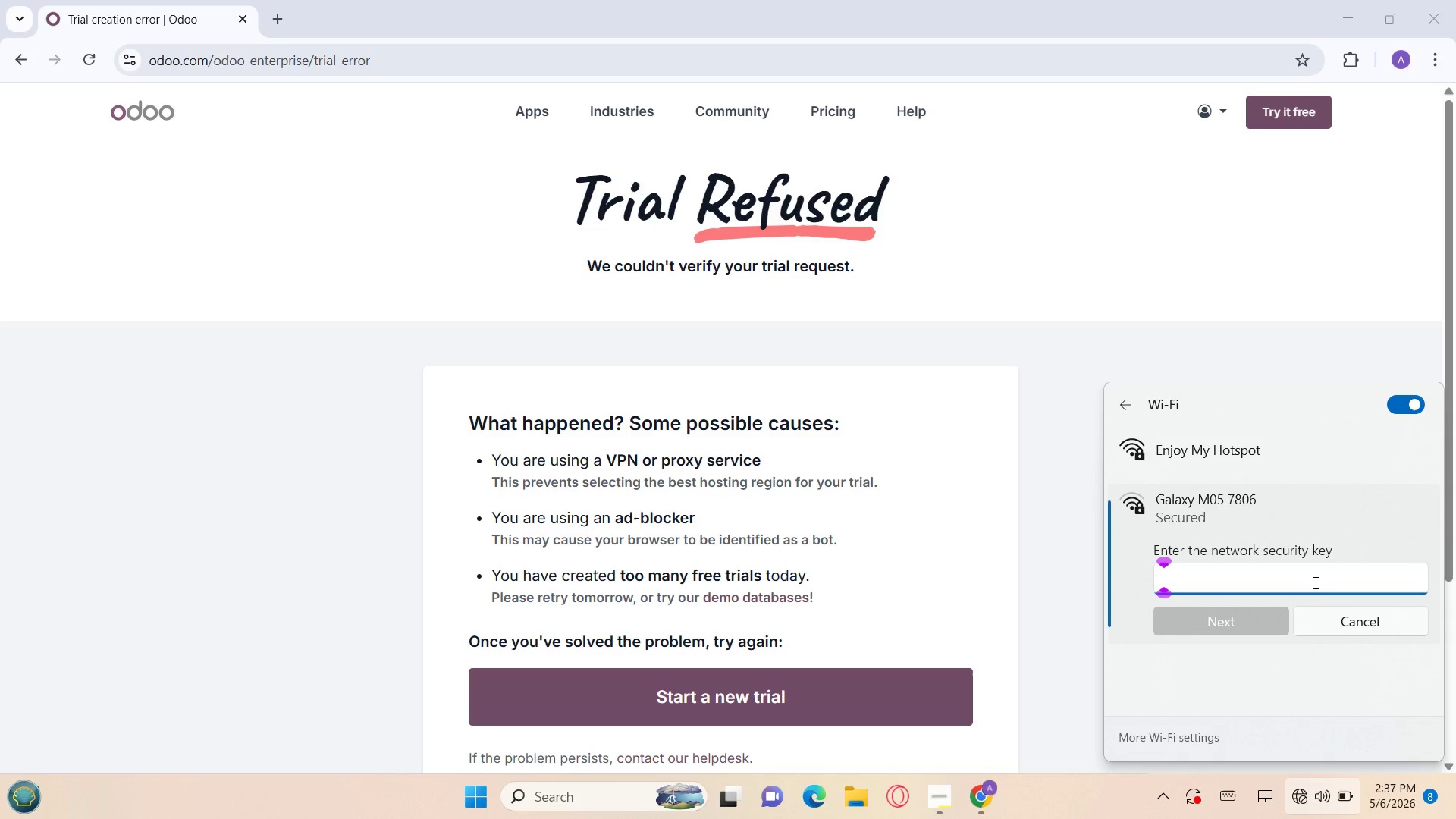 
wait(9.31)
 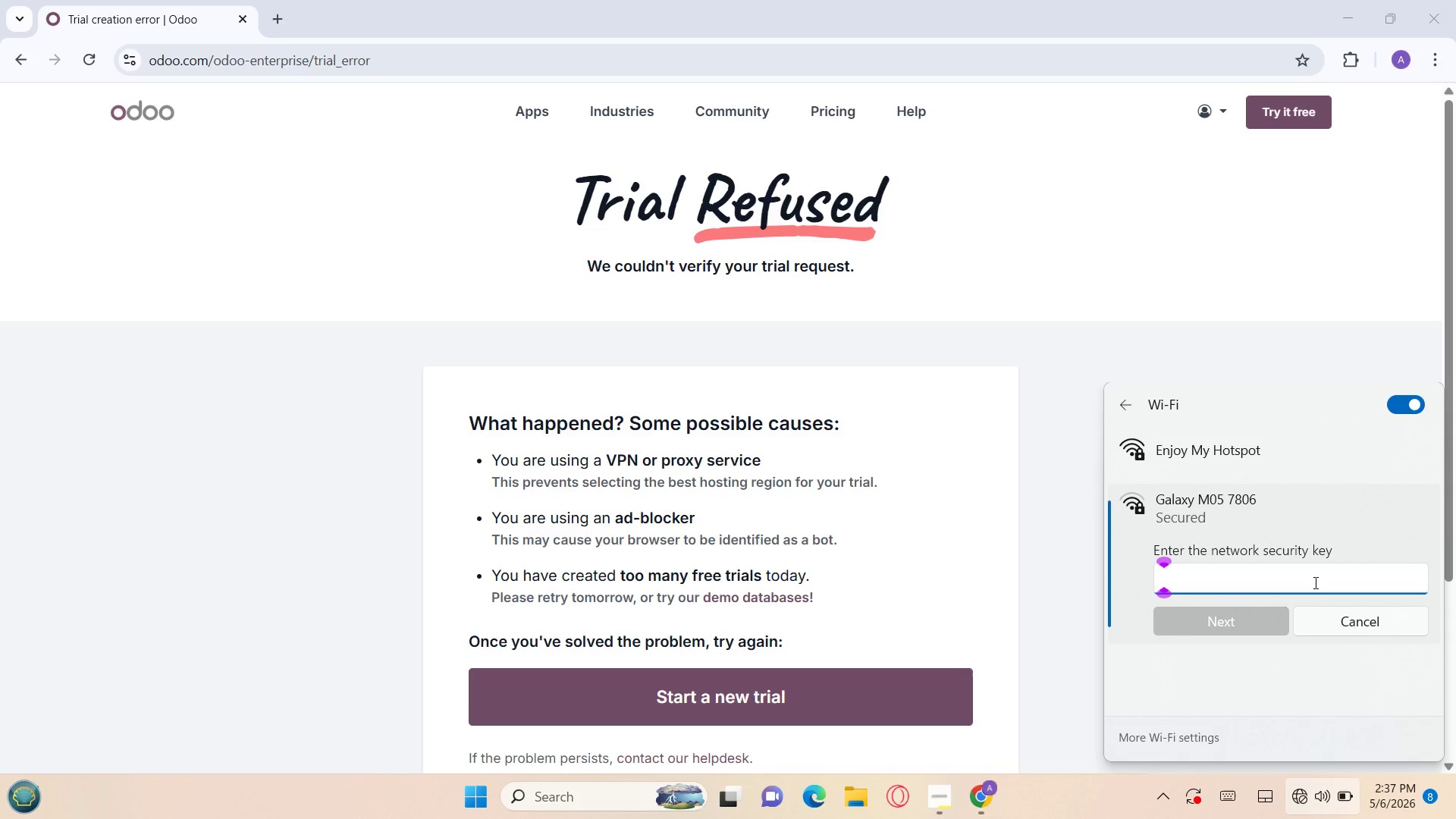 
type(11111111)
 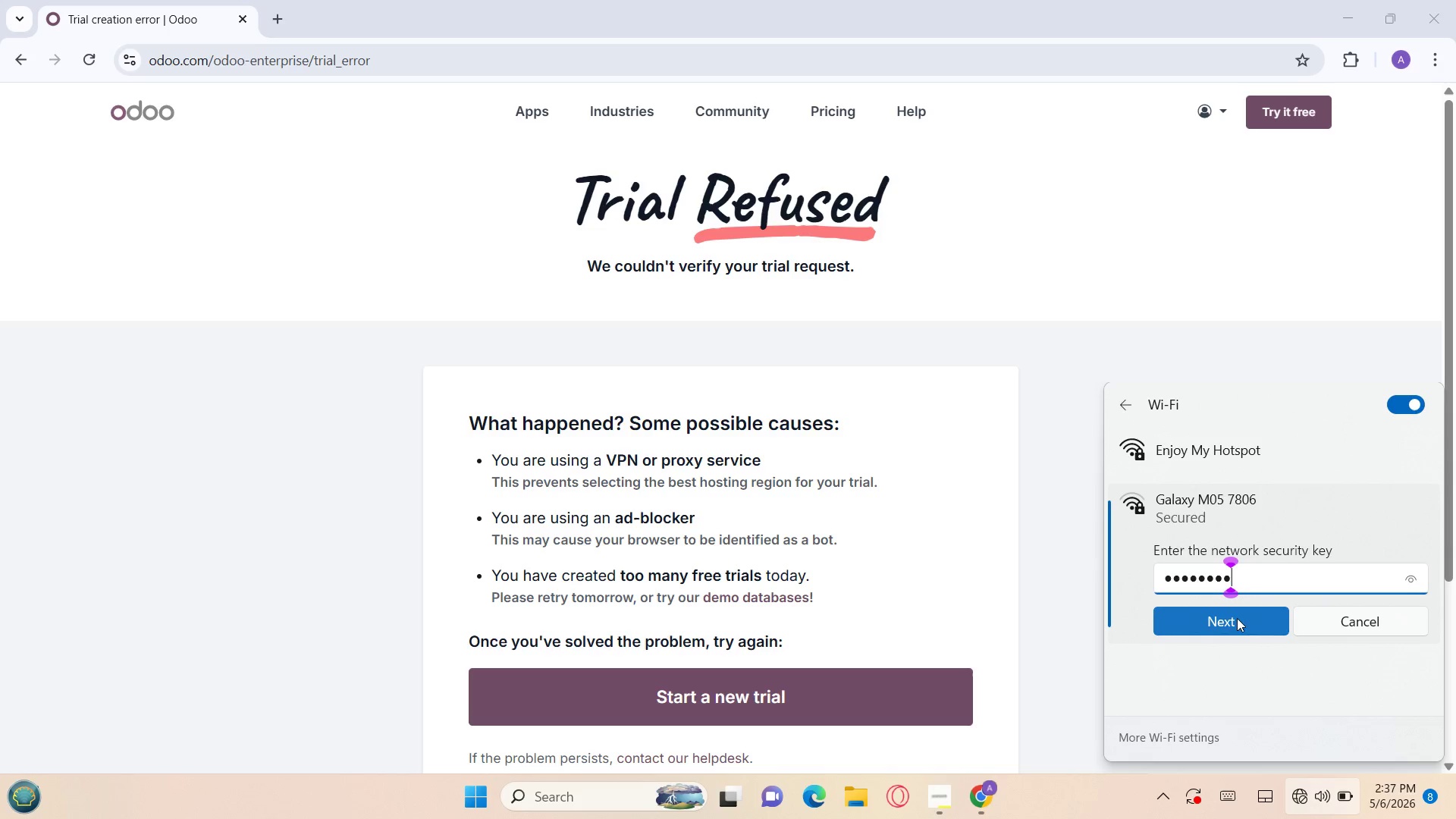 
left_click([1229, 618])
 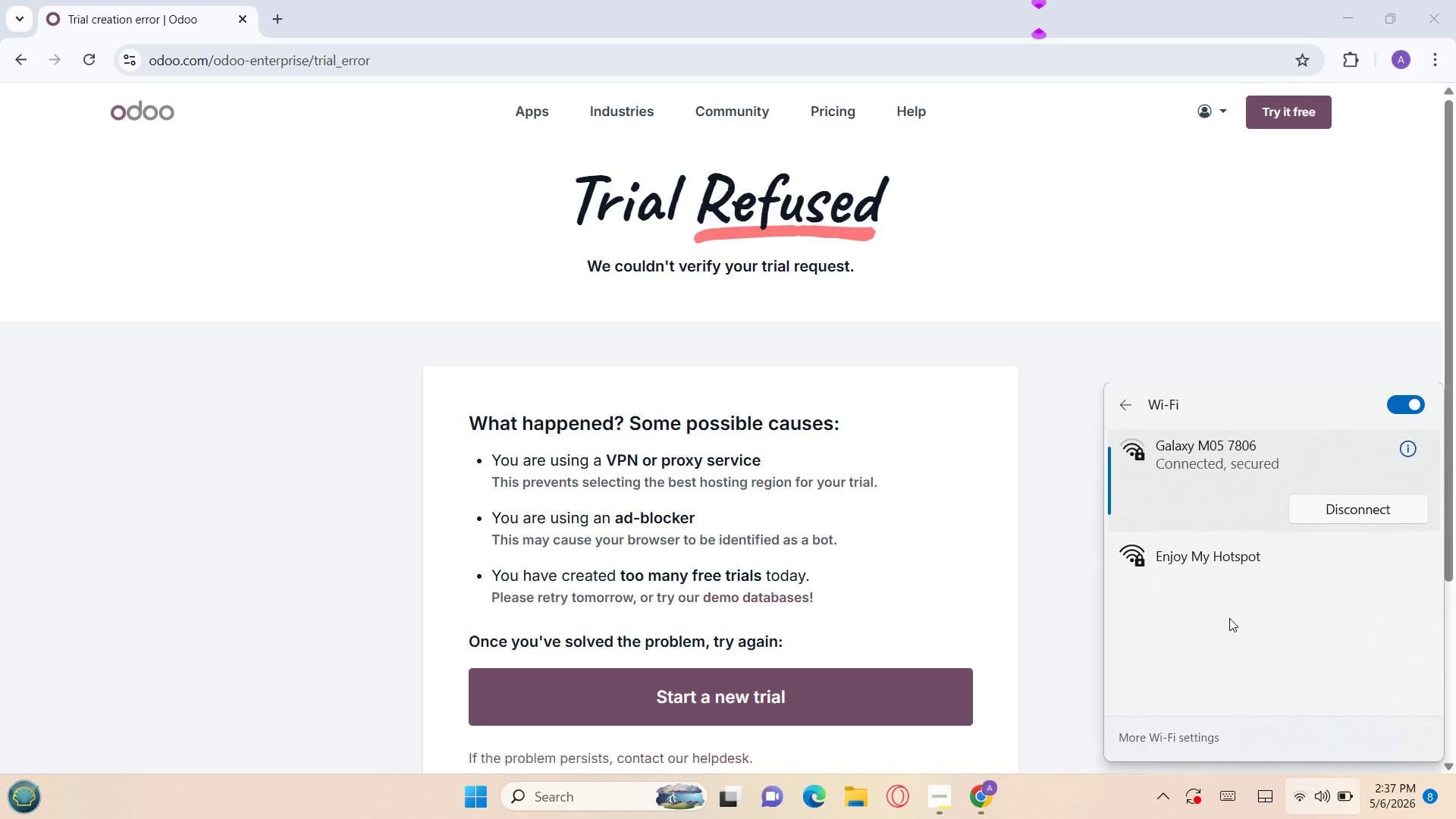 
wait(7.31)
 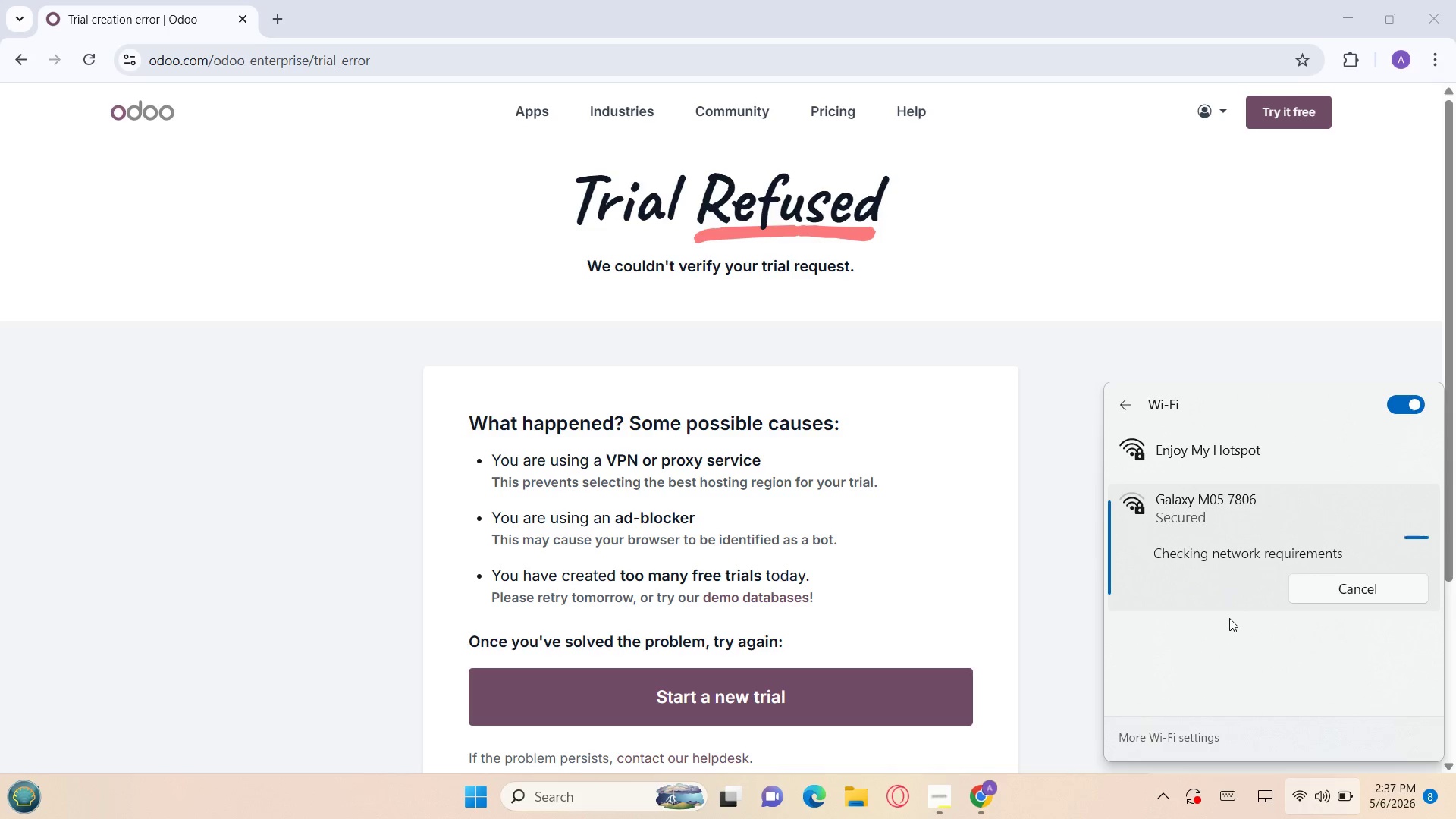 
left_click([767, 688])
 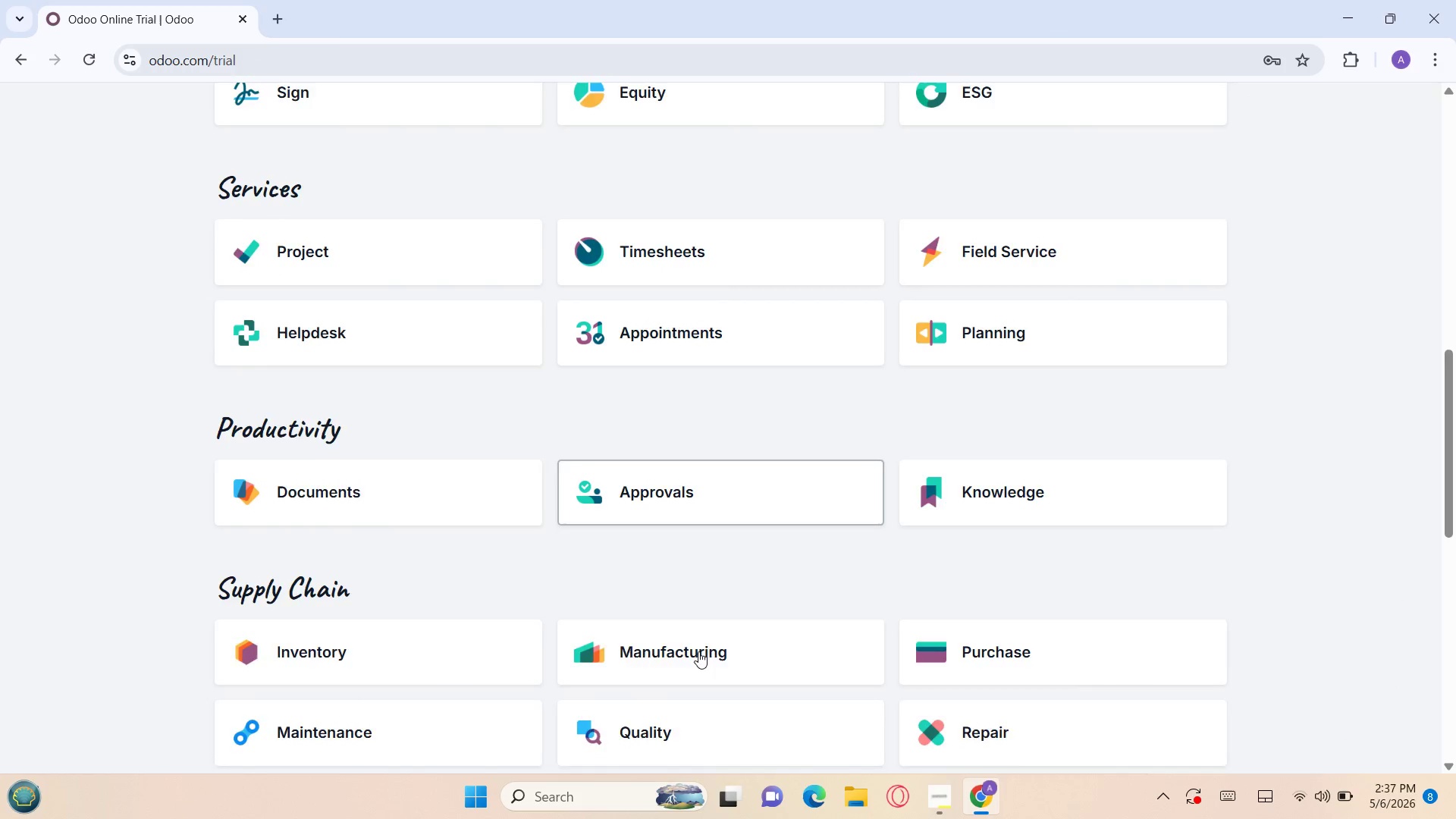 
wait(7.55)
 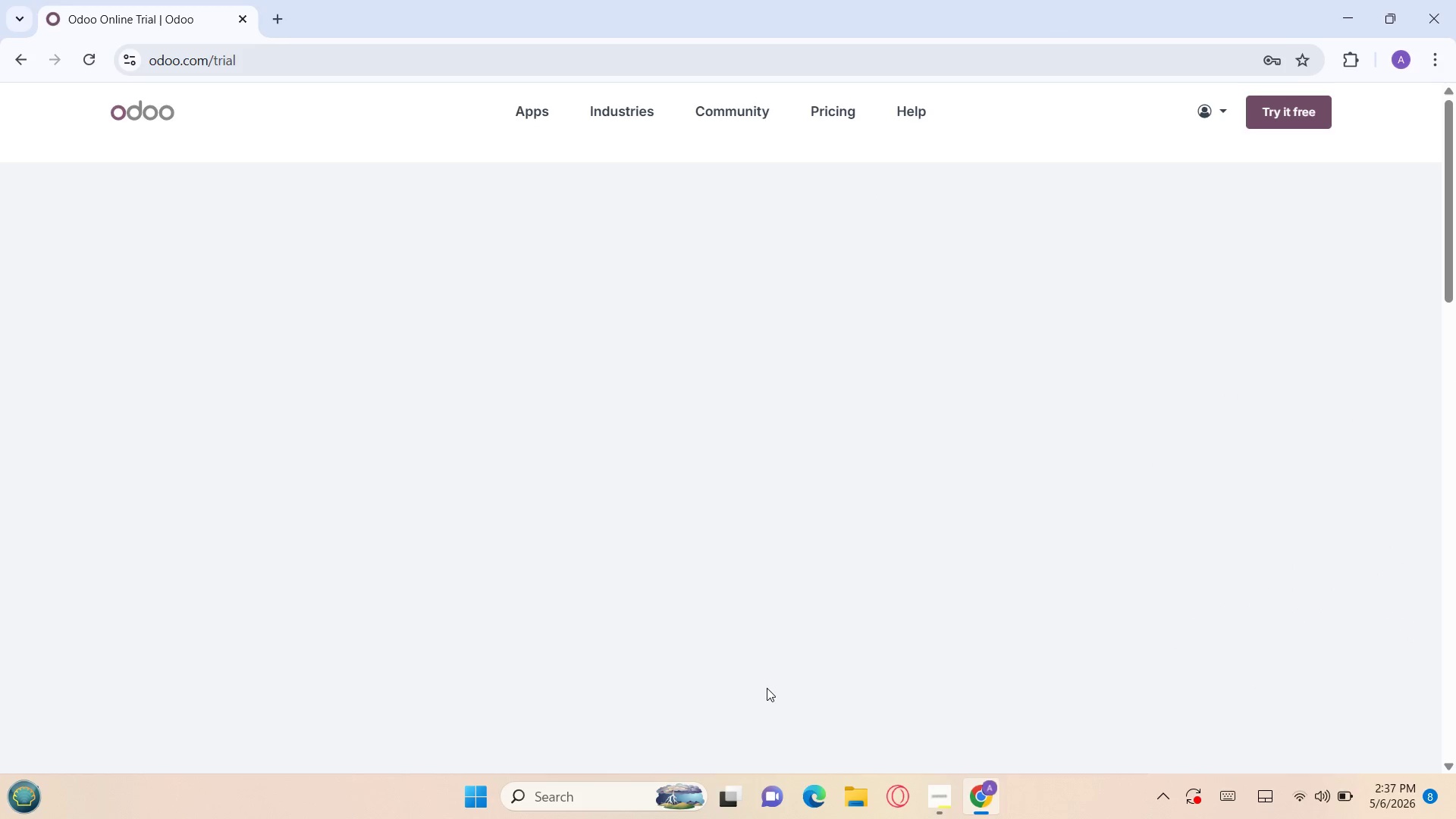 
left_click([450, 569])
 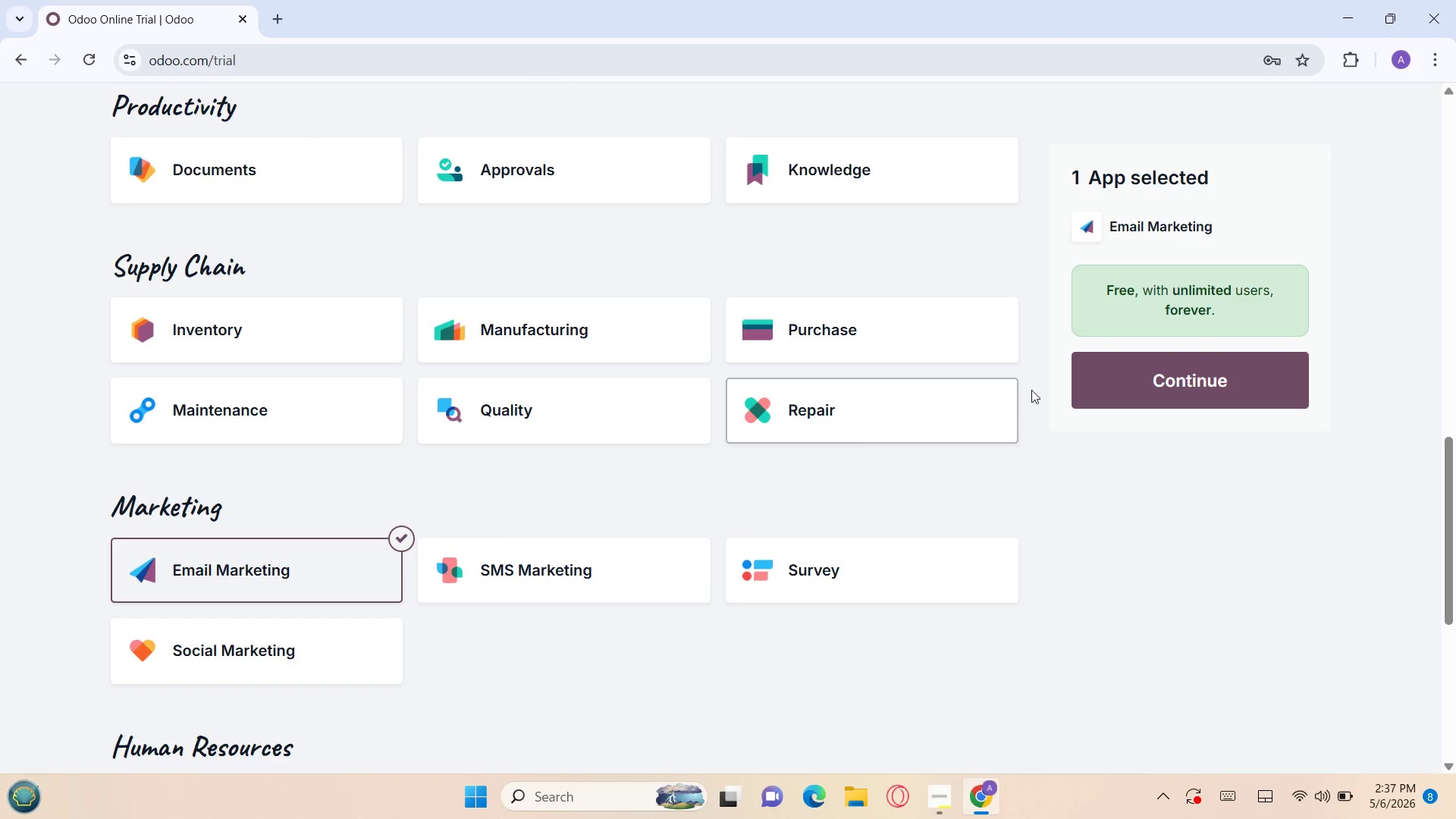 
left_click([1098, 399])
 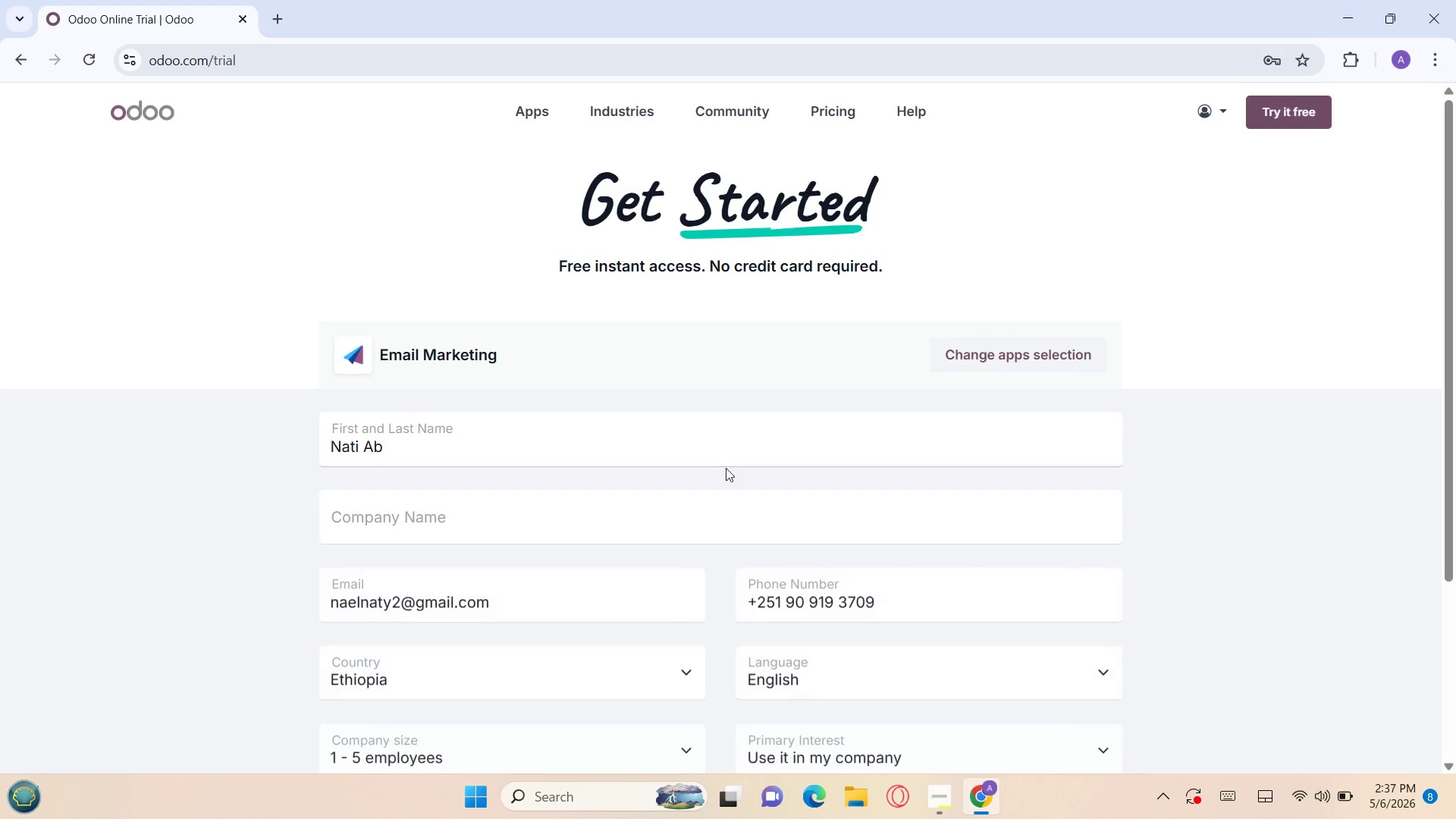 
left_click([662, 515])
 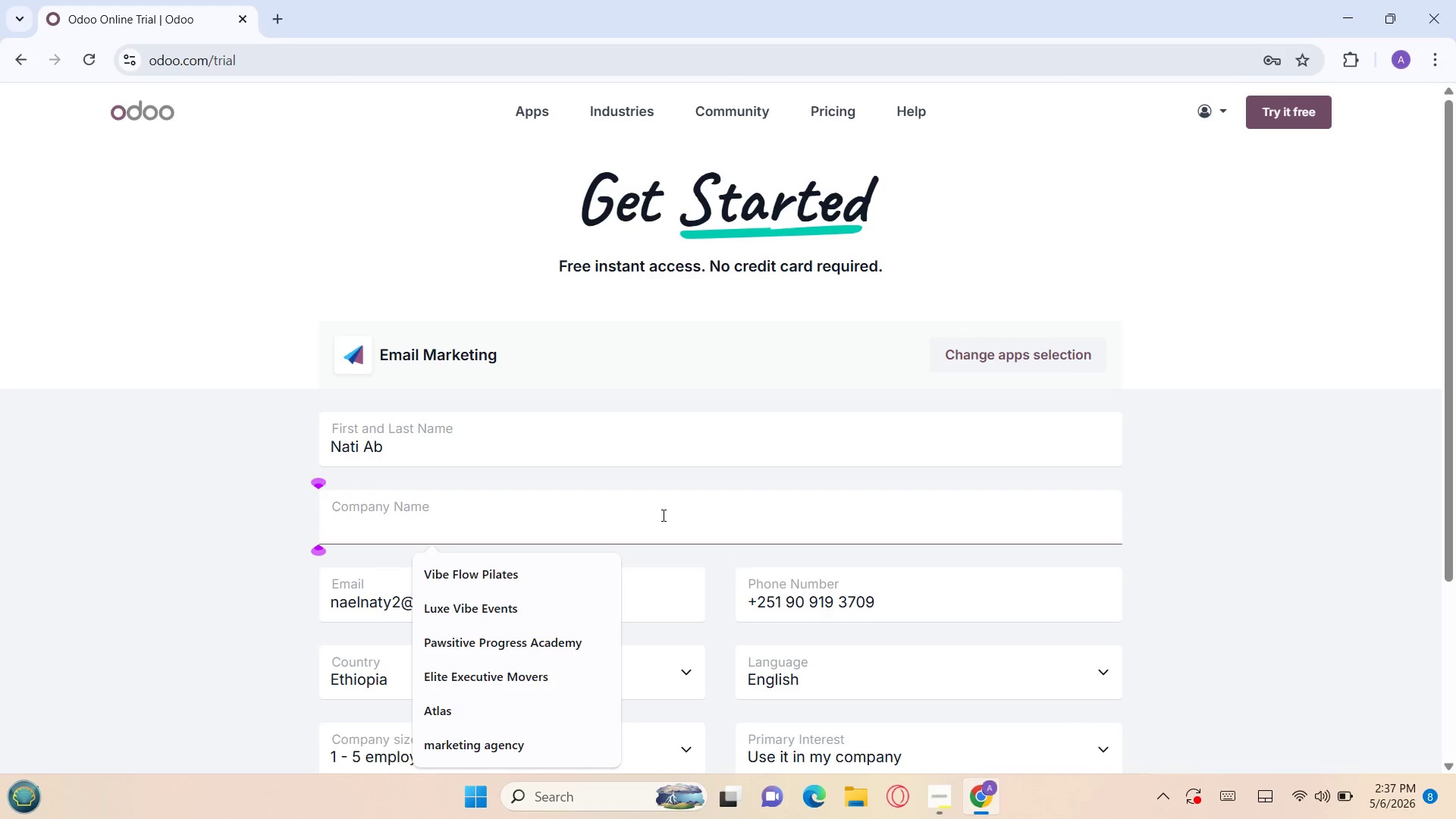 
key(Control+ControlLeft)
 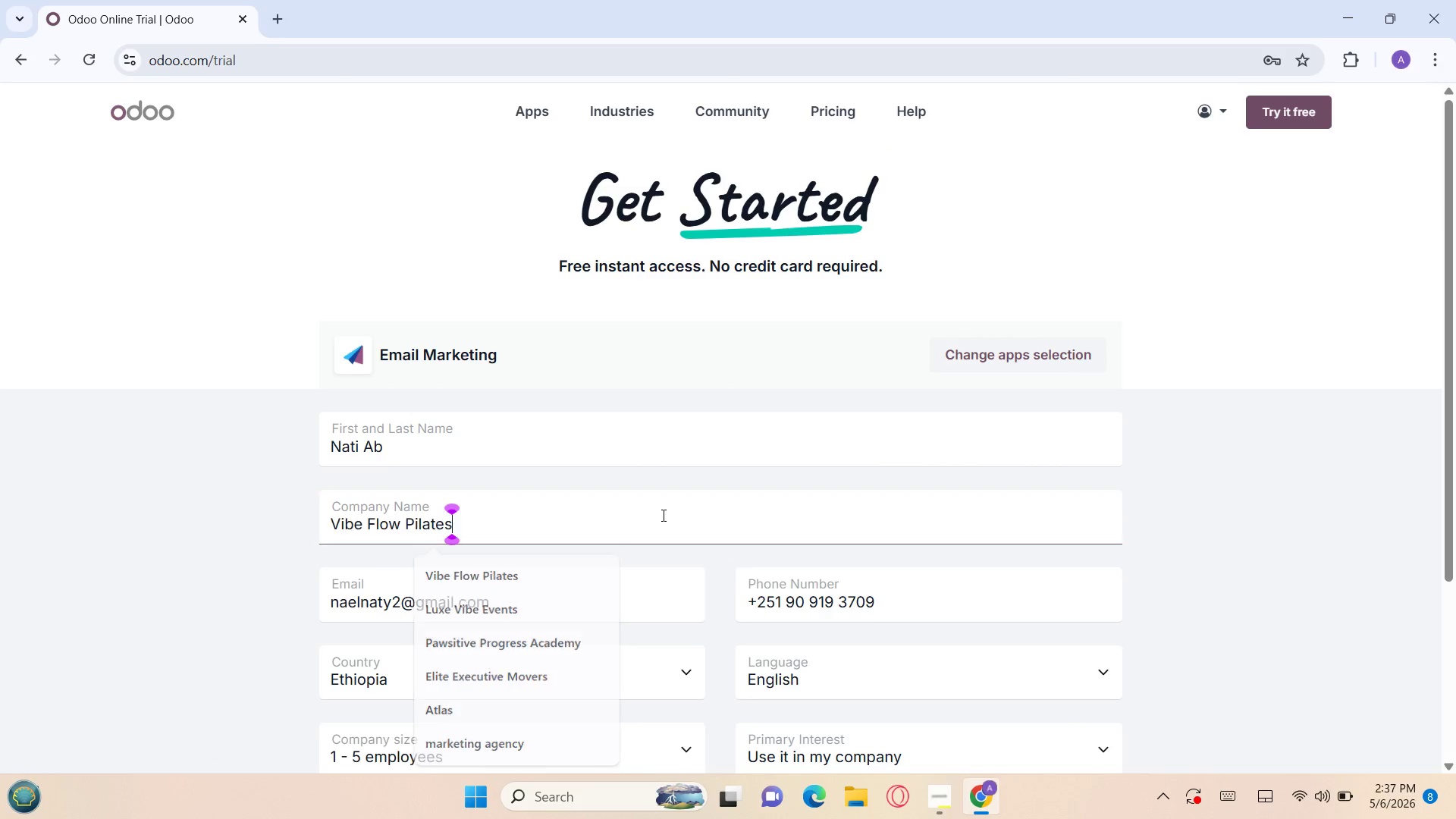 
key(Control+V)
 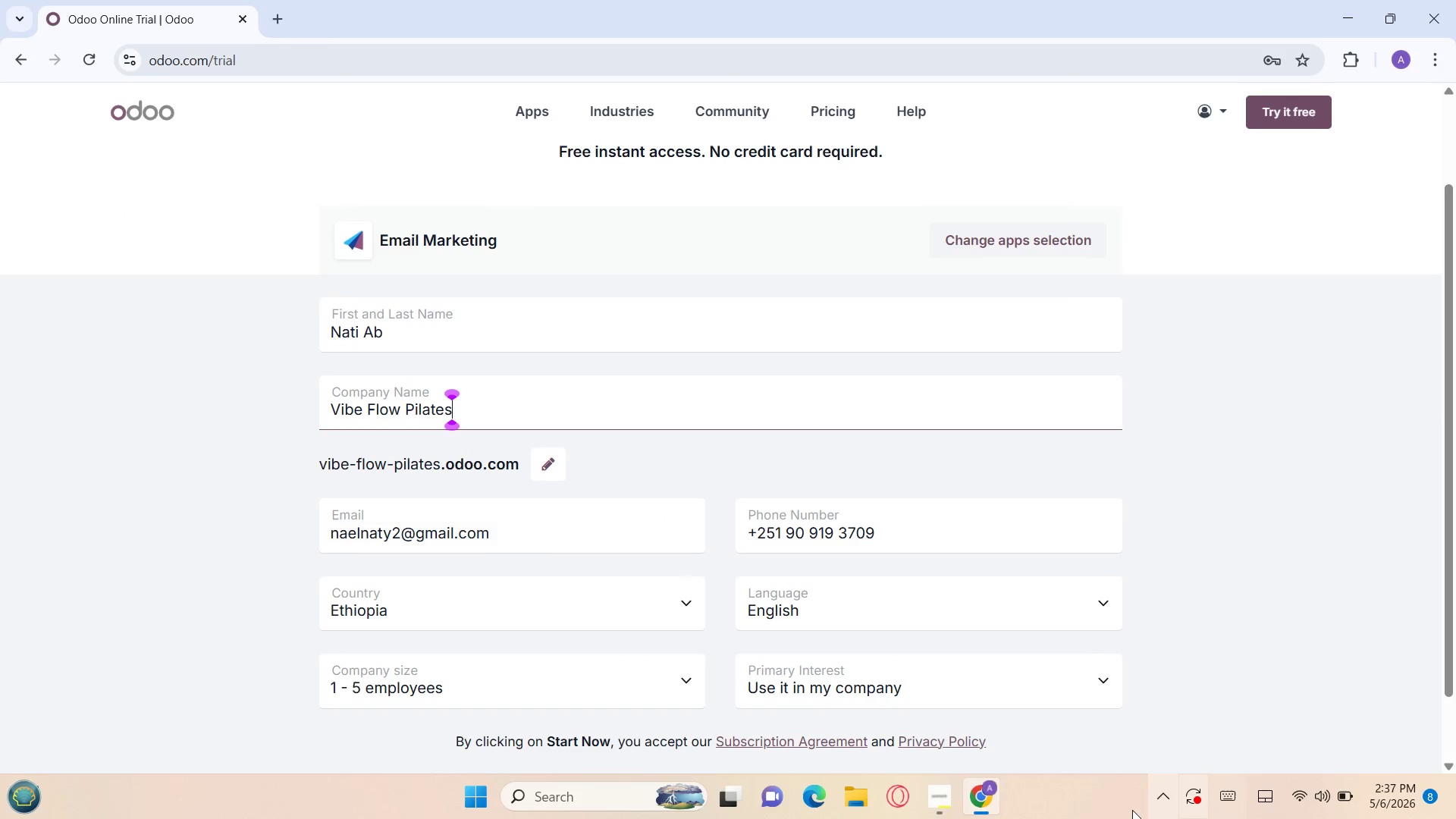 
left_click([949, 786])